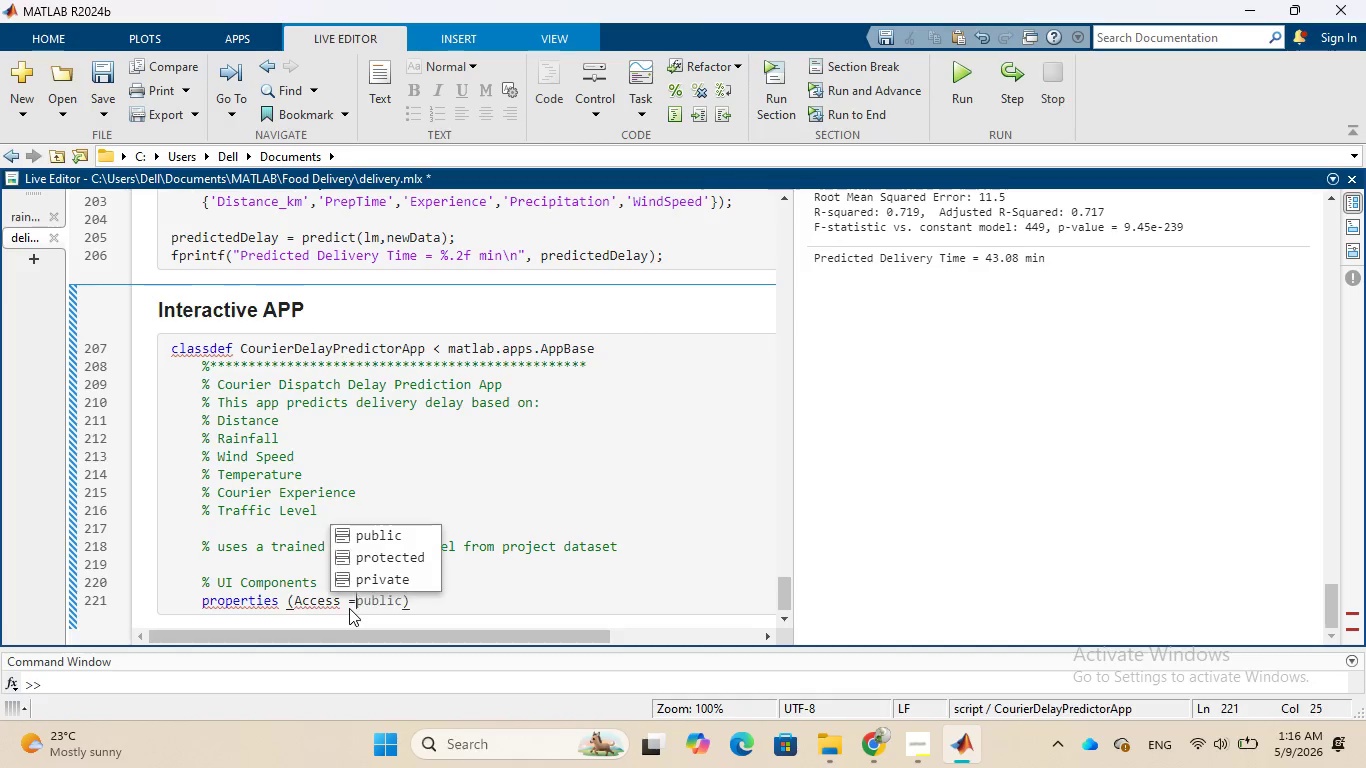 
key(Space)
 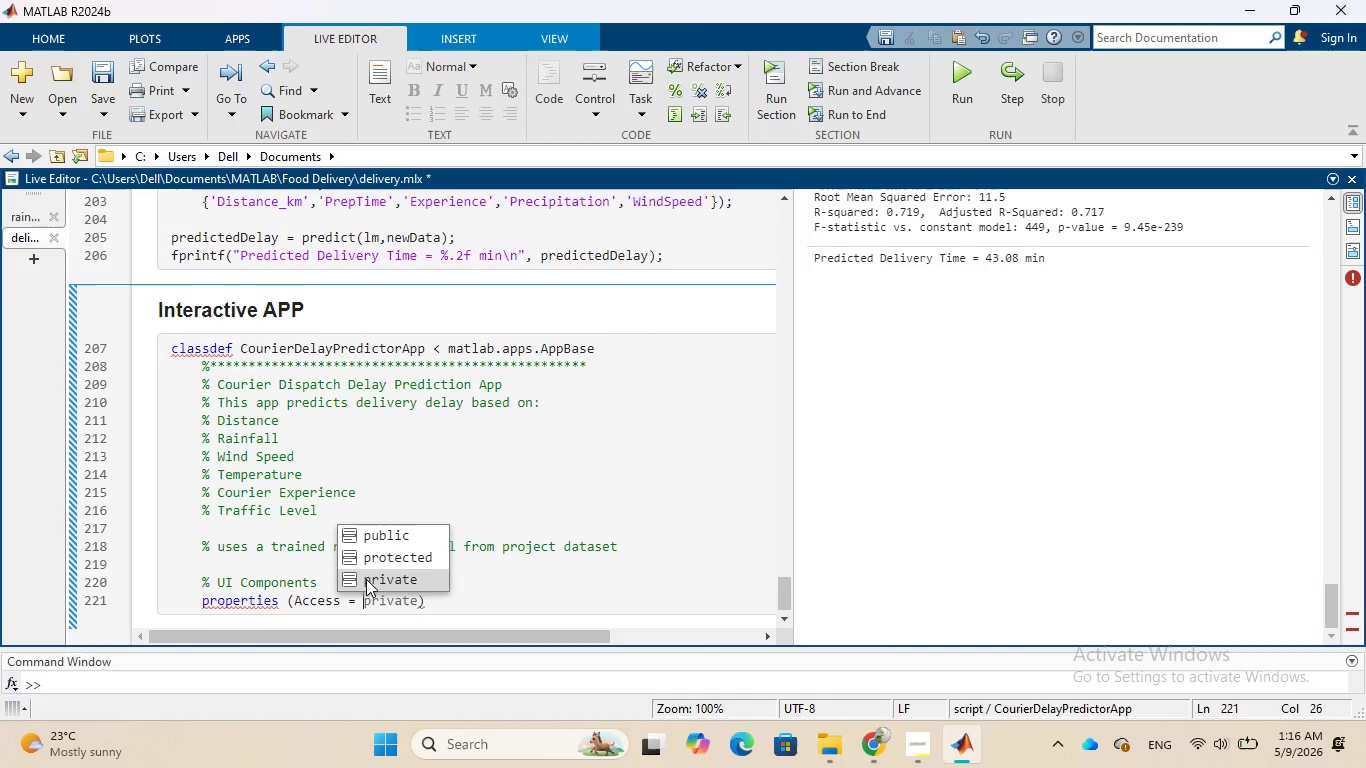 
left_click([372, 540])
 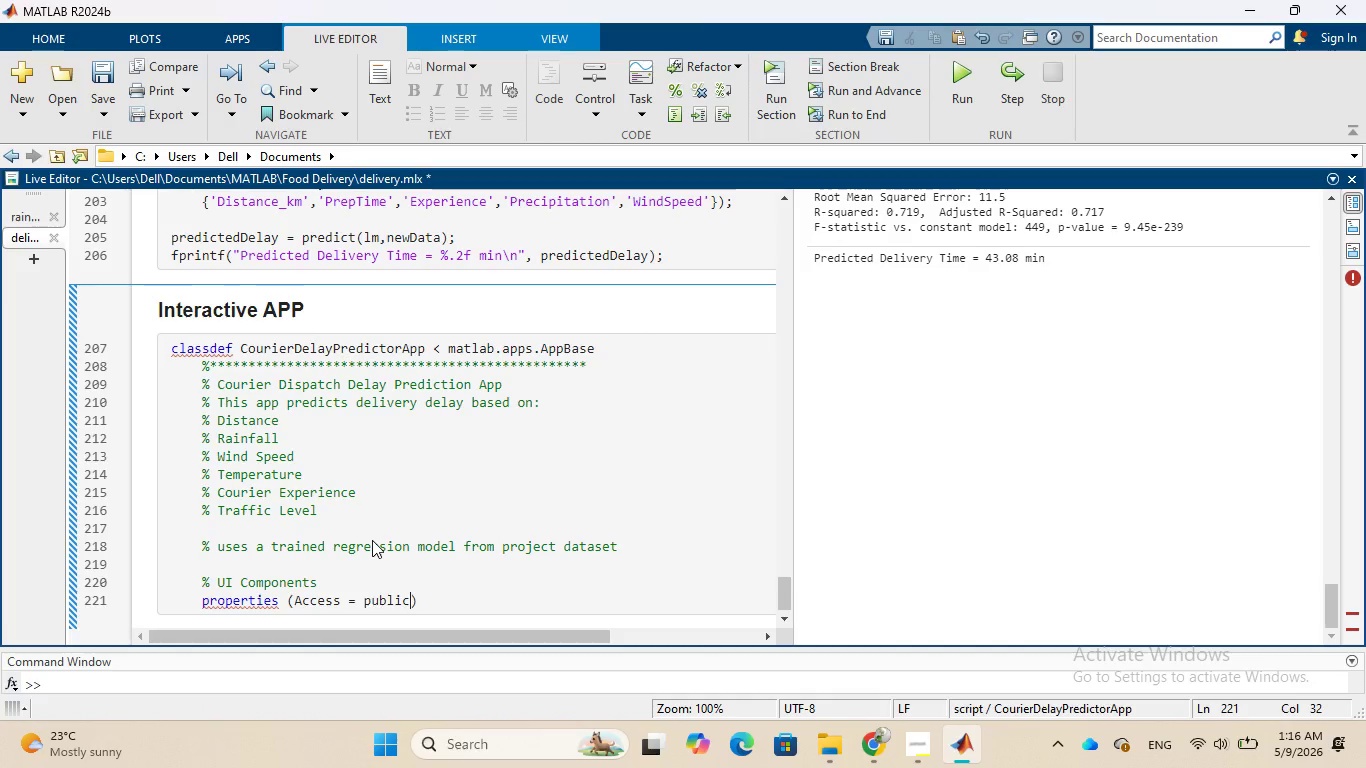 
wait(8.14)
 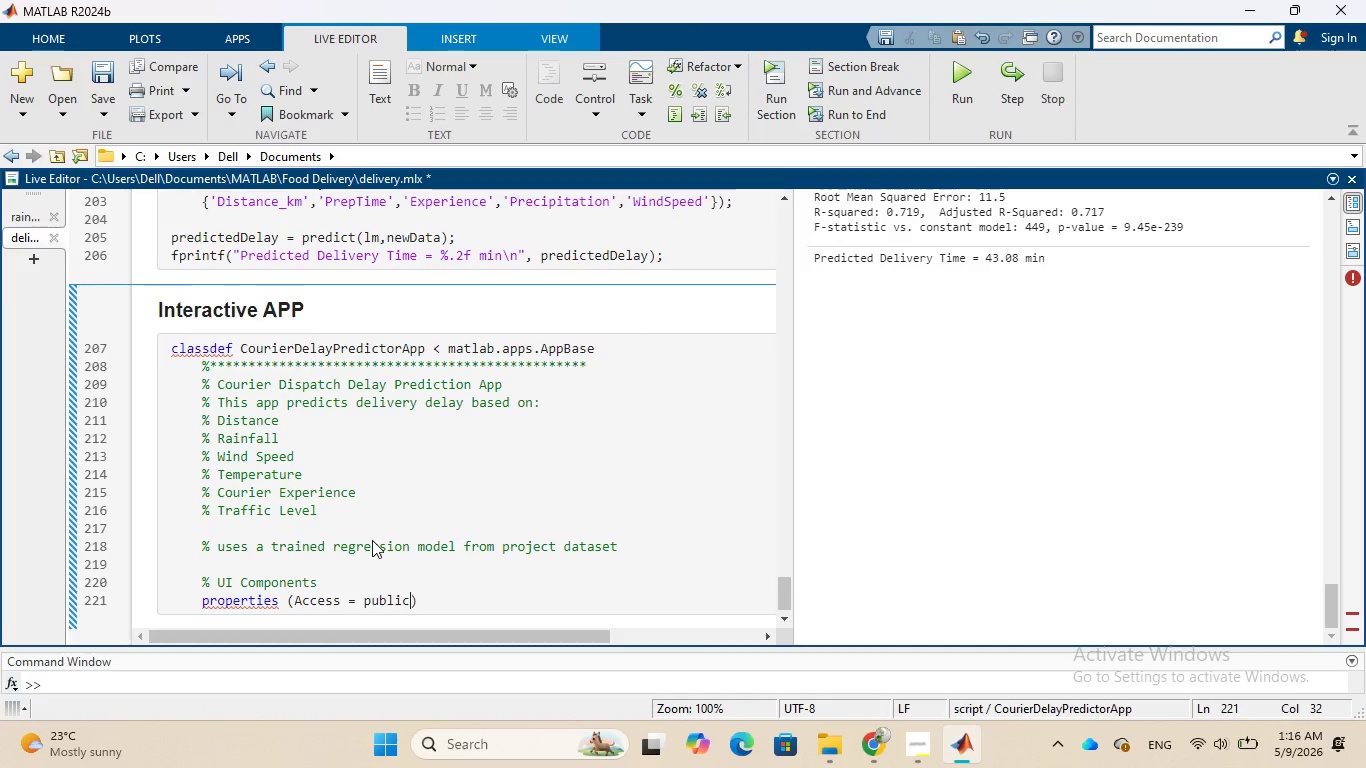 
left_click([438, 591])
 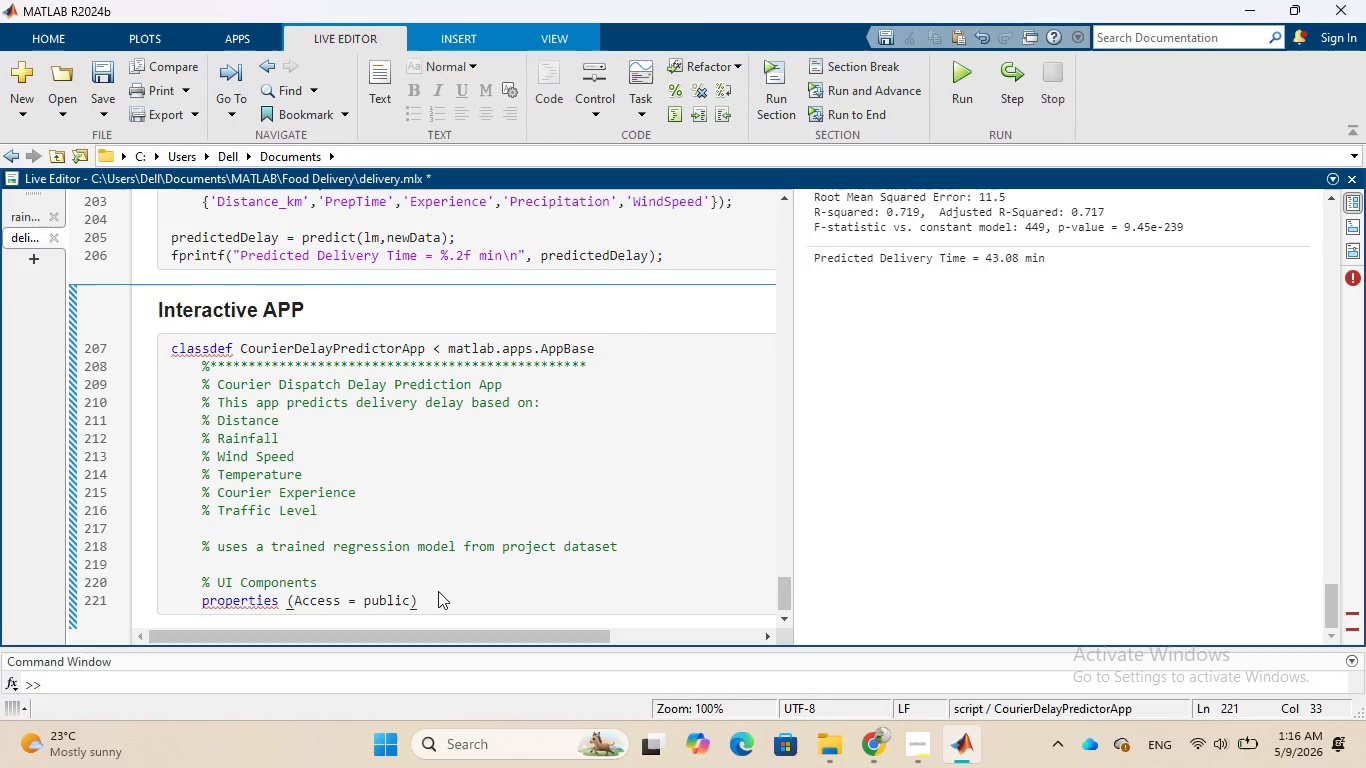 
key(Enter)
 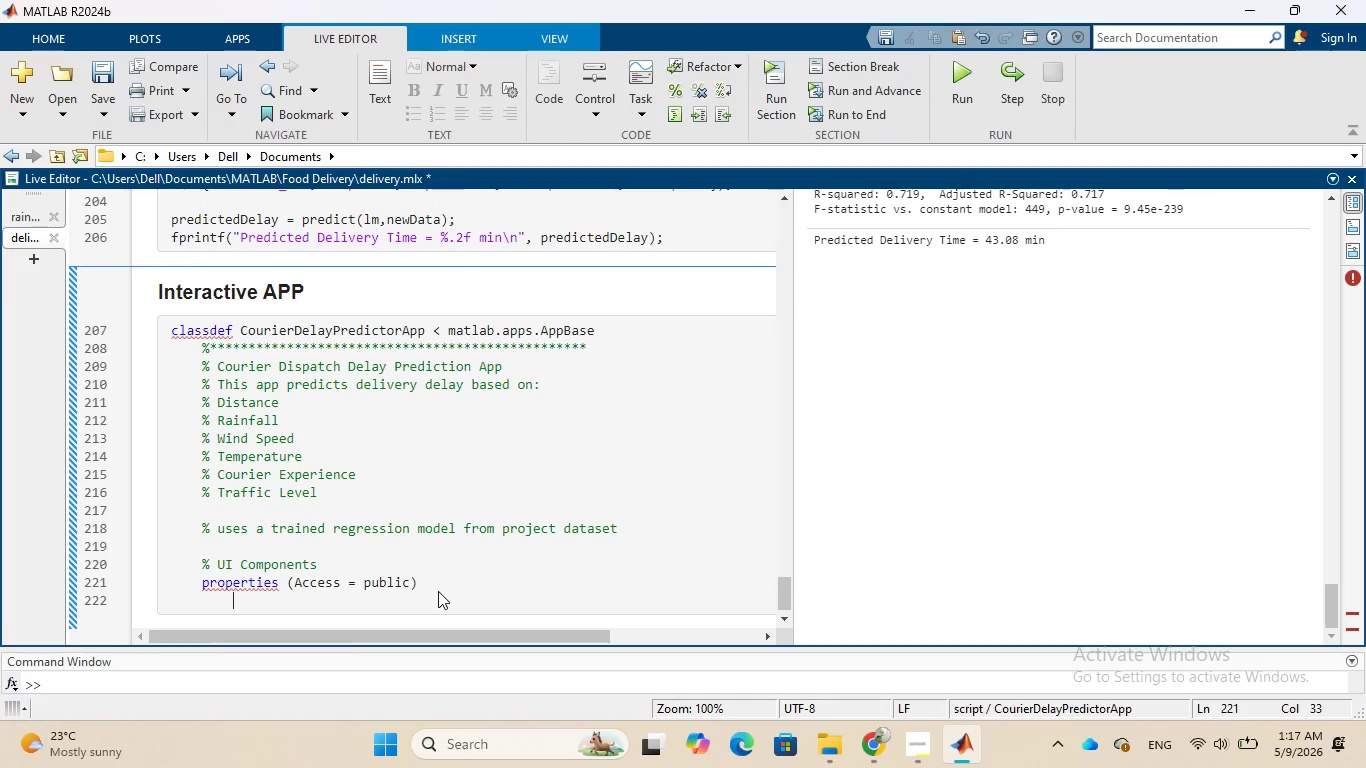 
wait(5.28)
 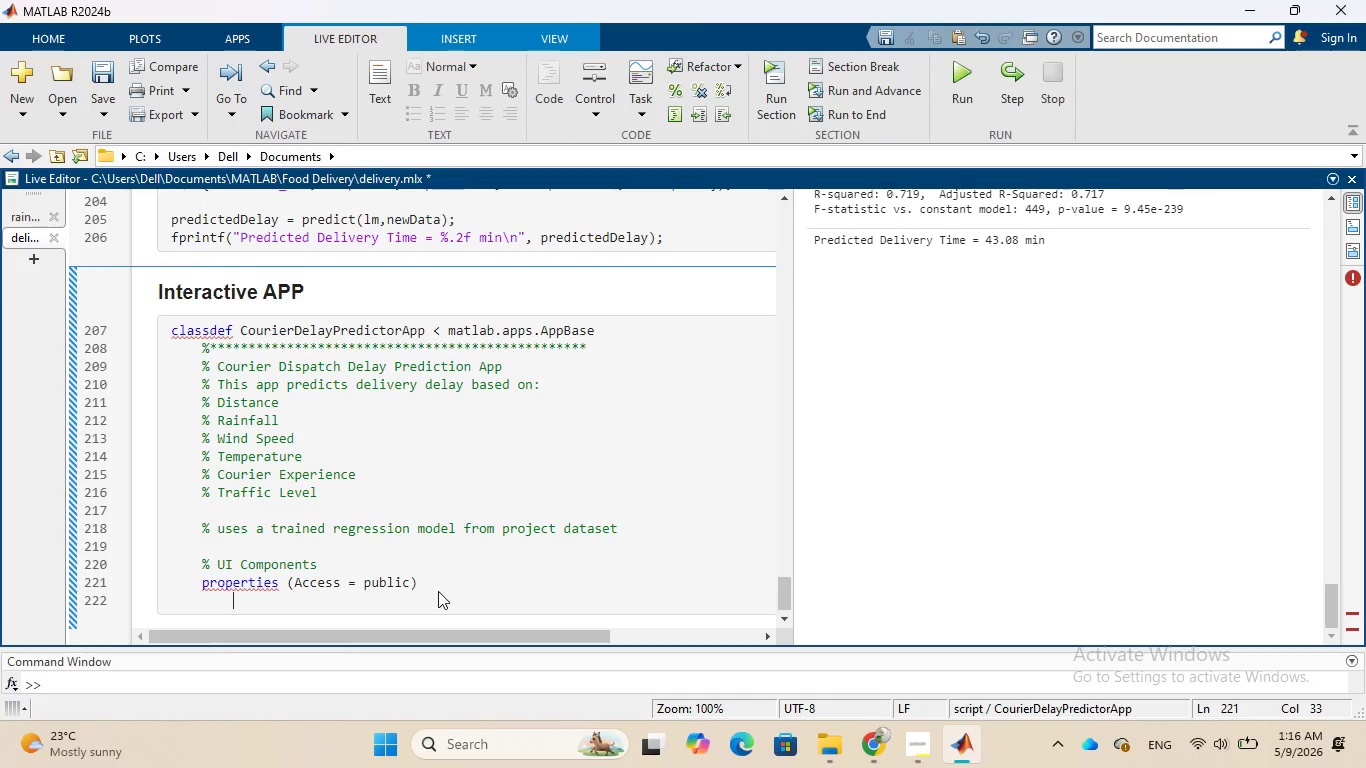 
type(UIFigure)
 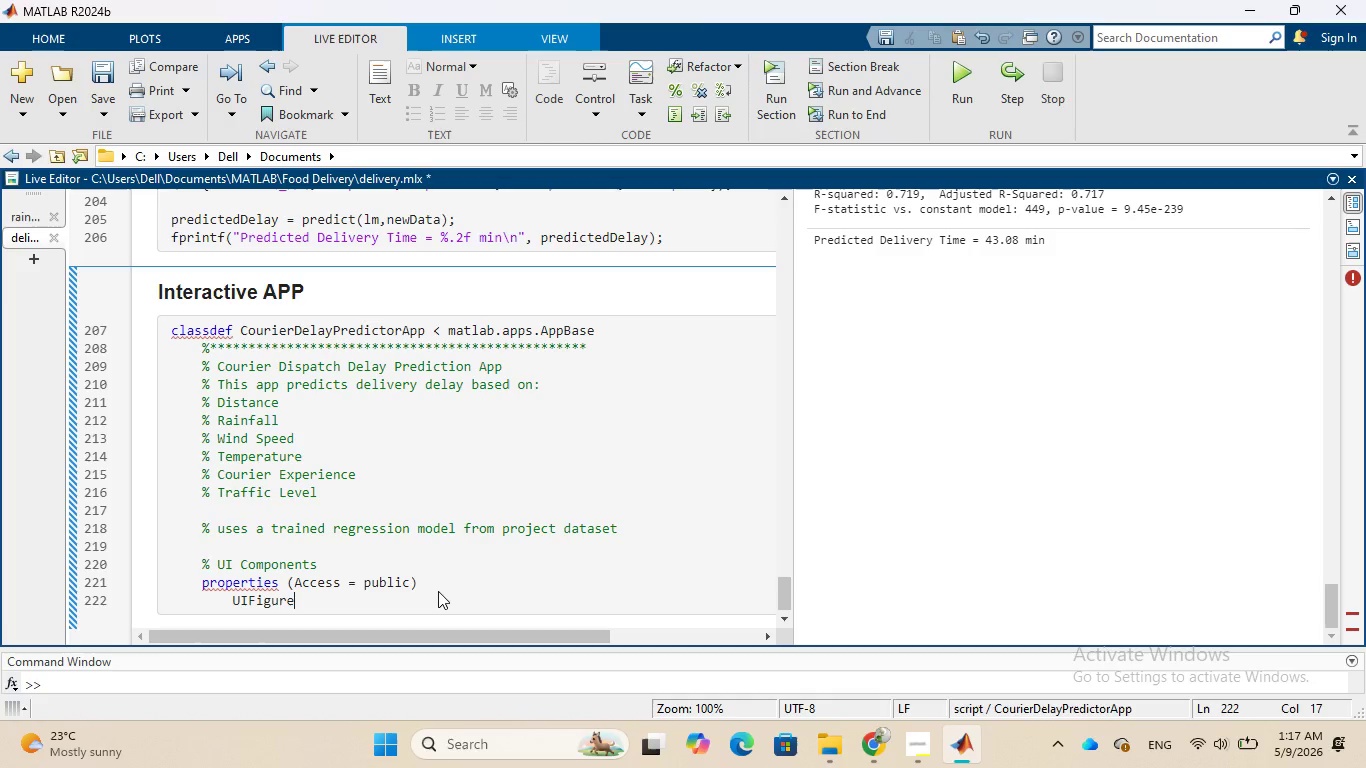 
type( matlab)
 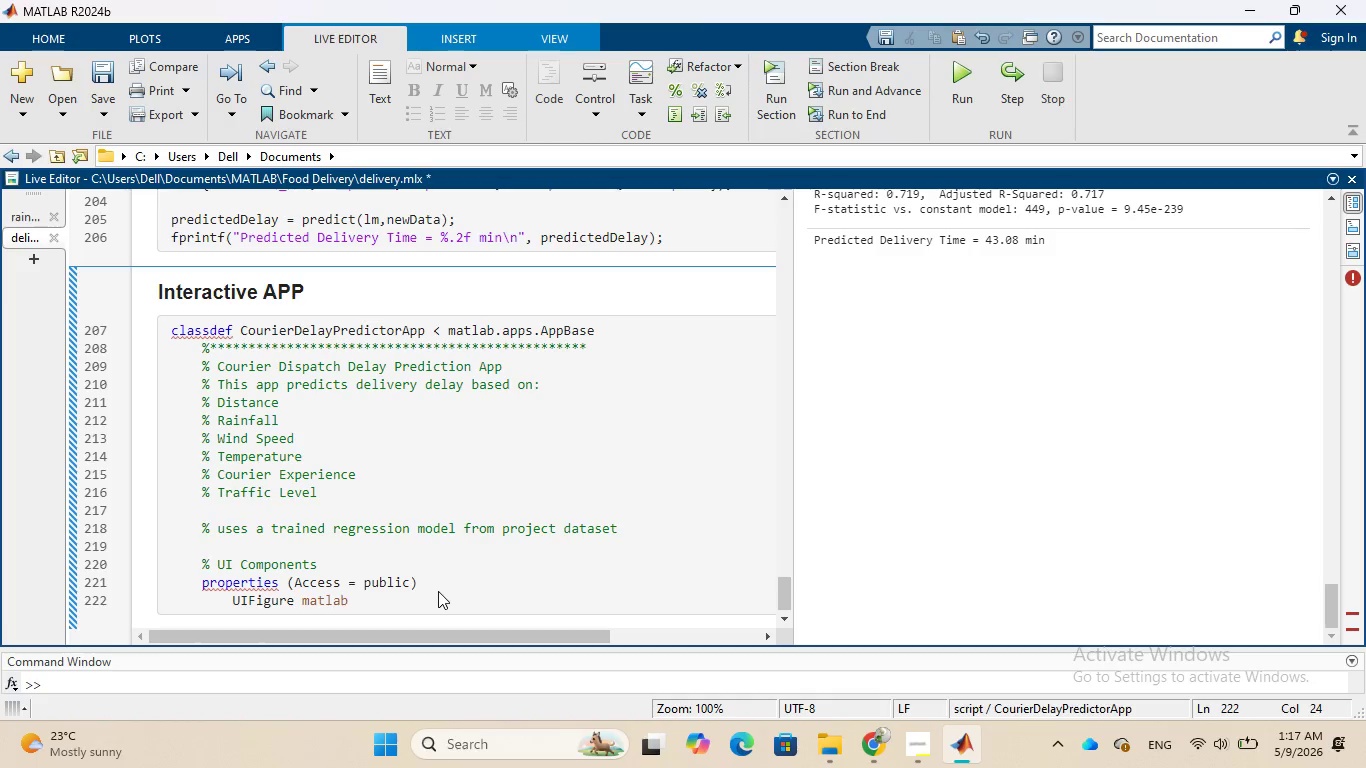 
wait(6.62)
 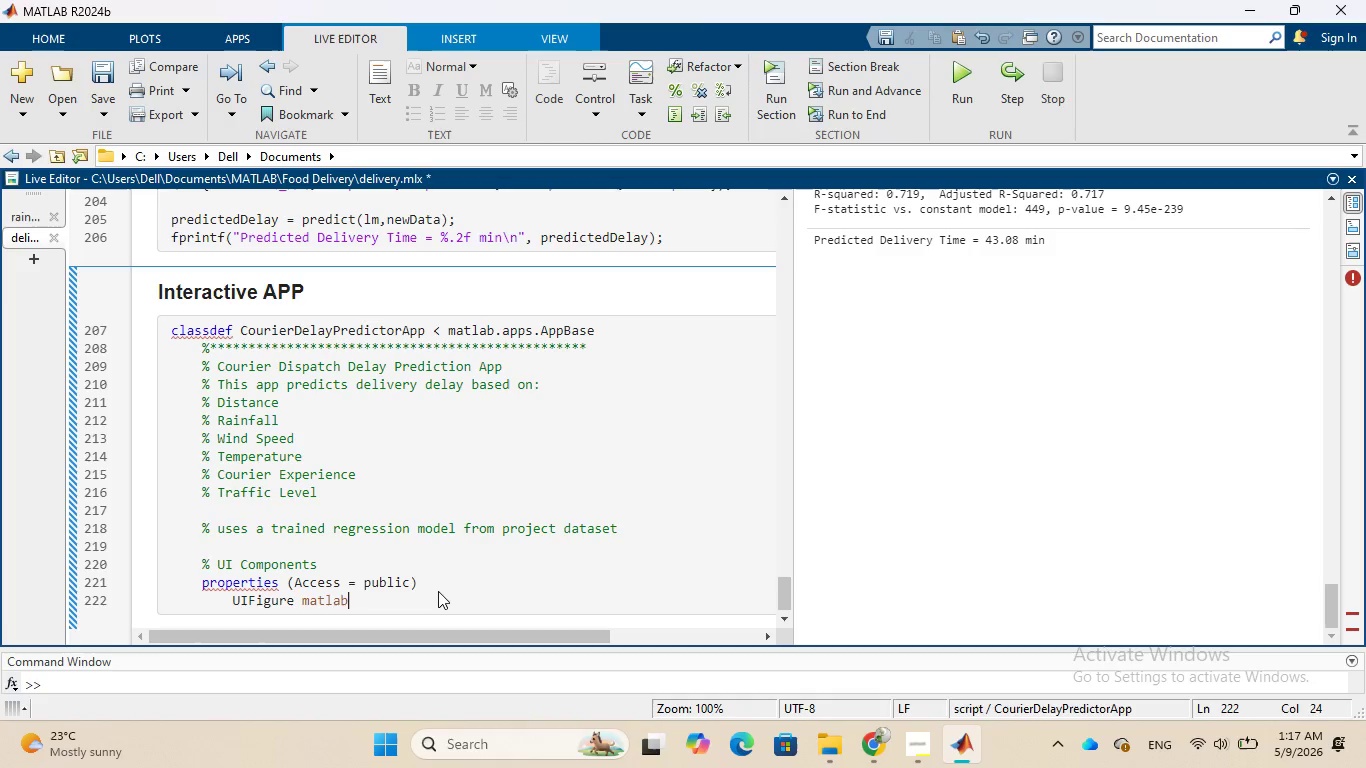 
type(.ui.)
 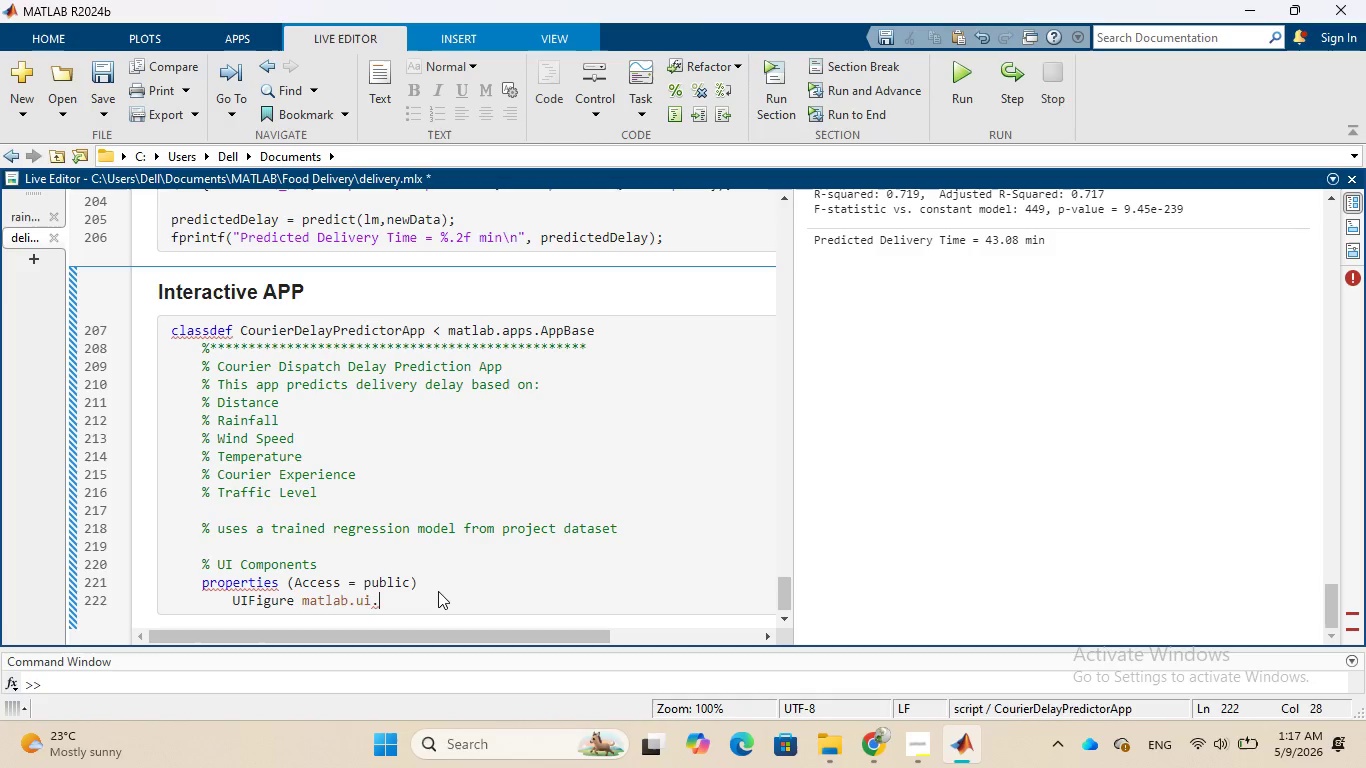 
wait(6.89)
 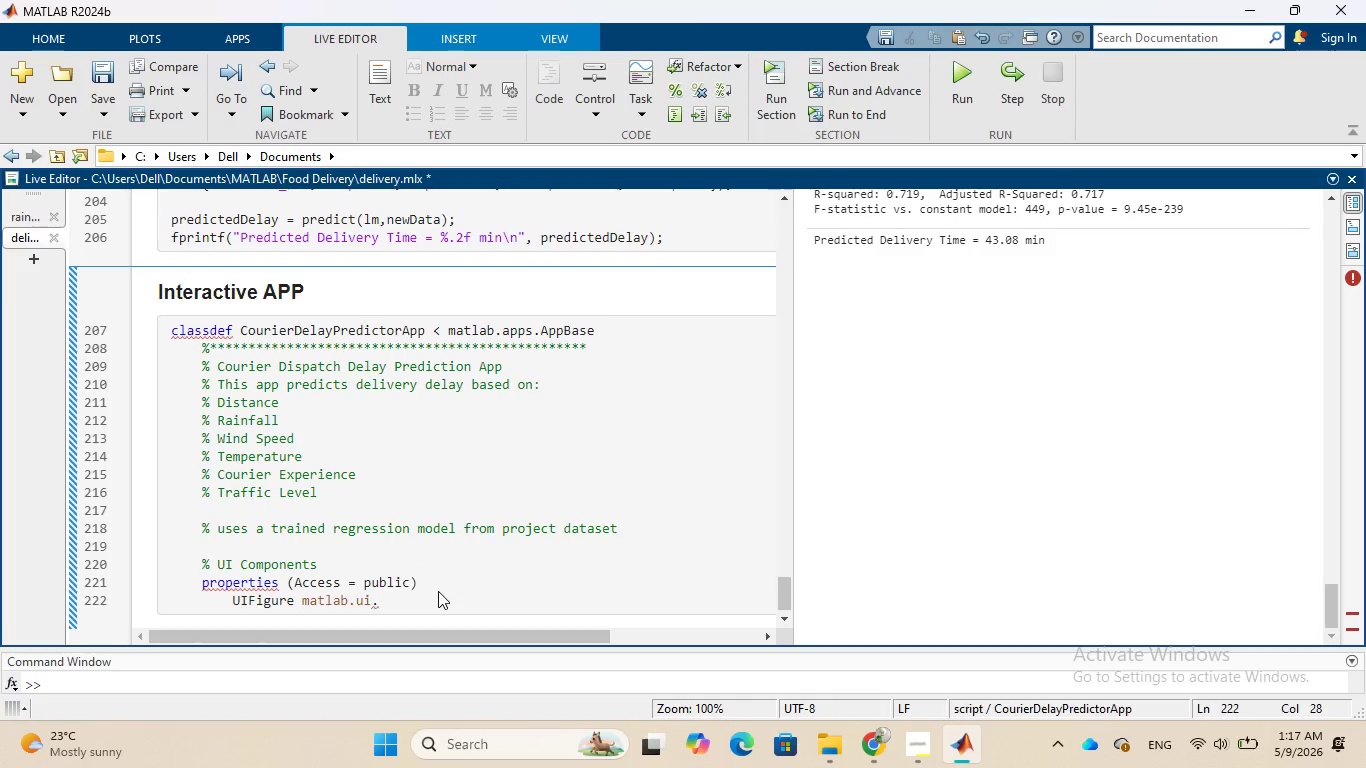 
type(control.Label)
 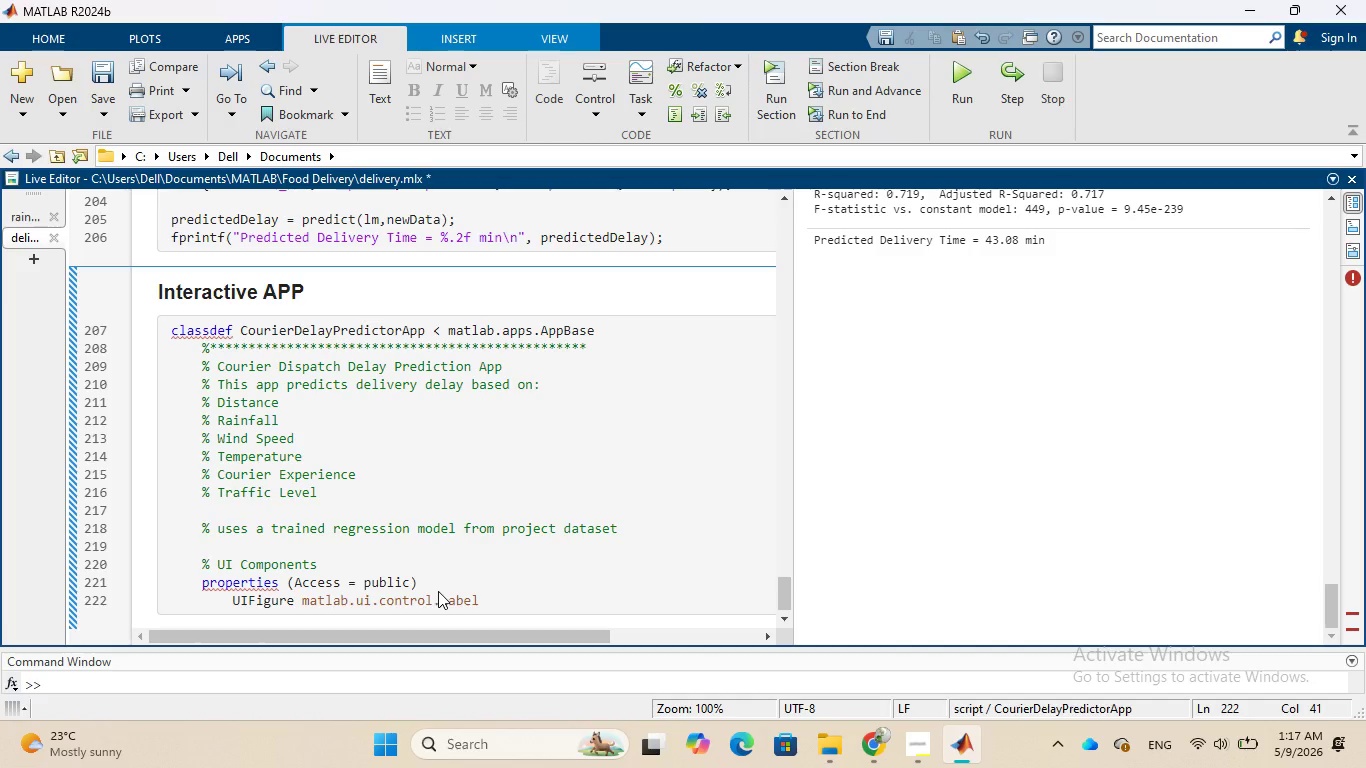 
wait(18.02)
 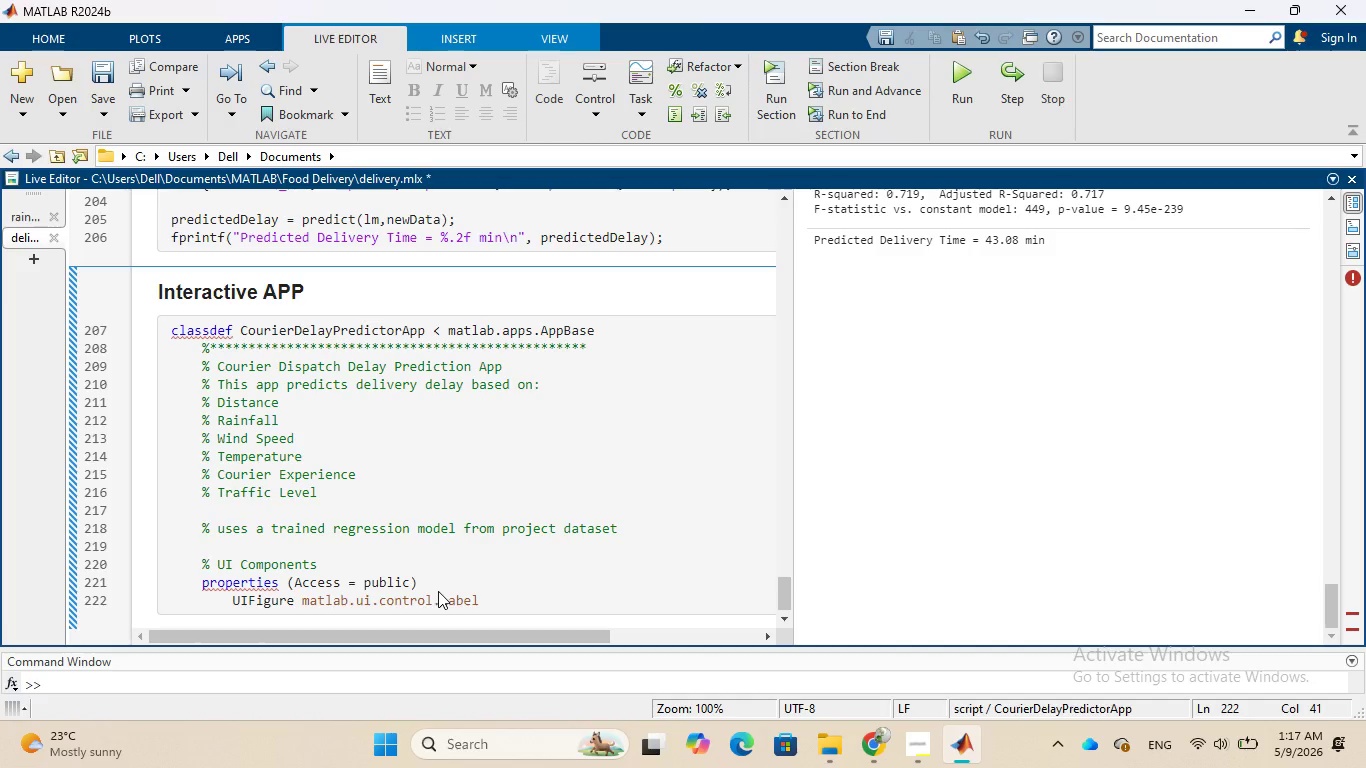 
hold_key(key=Backspace, duration=0.69)
 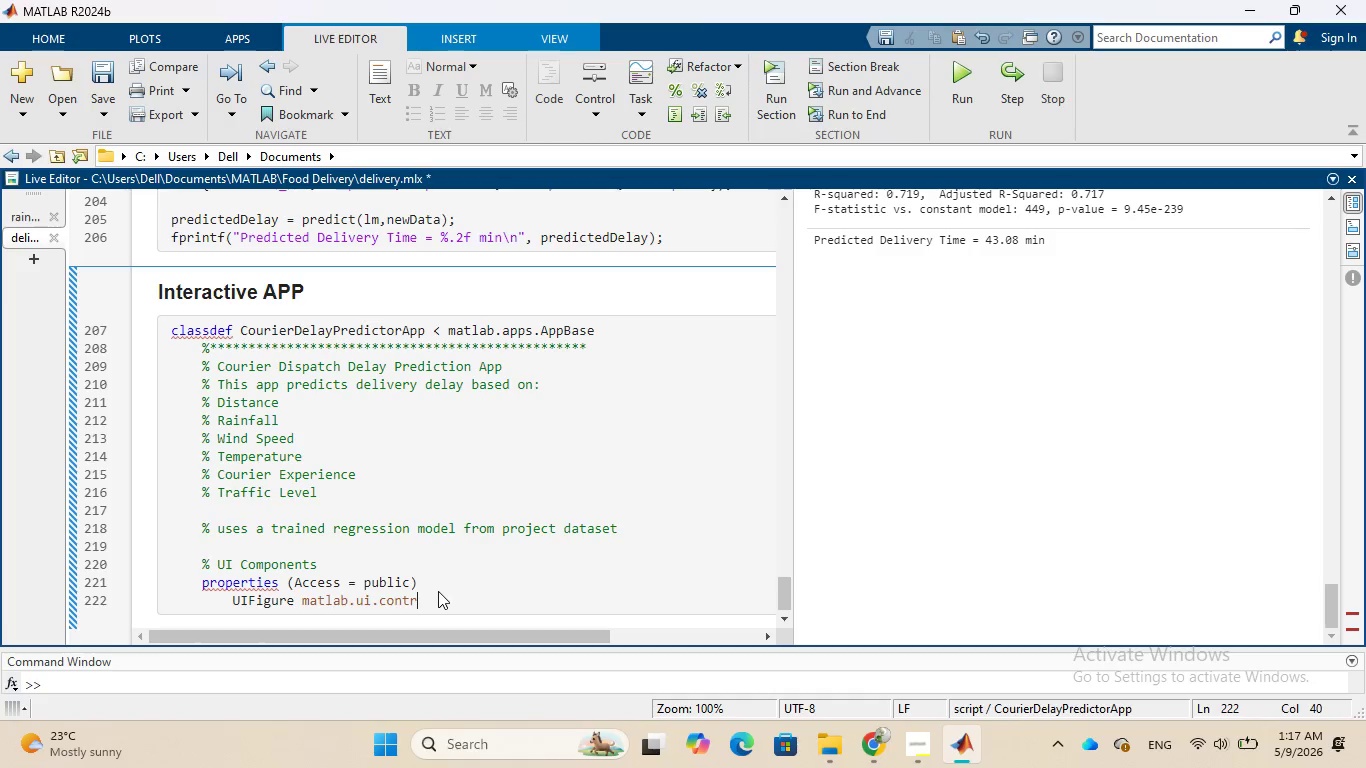 
key(Backspace)
 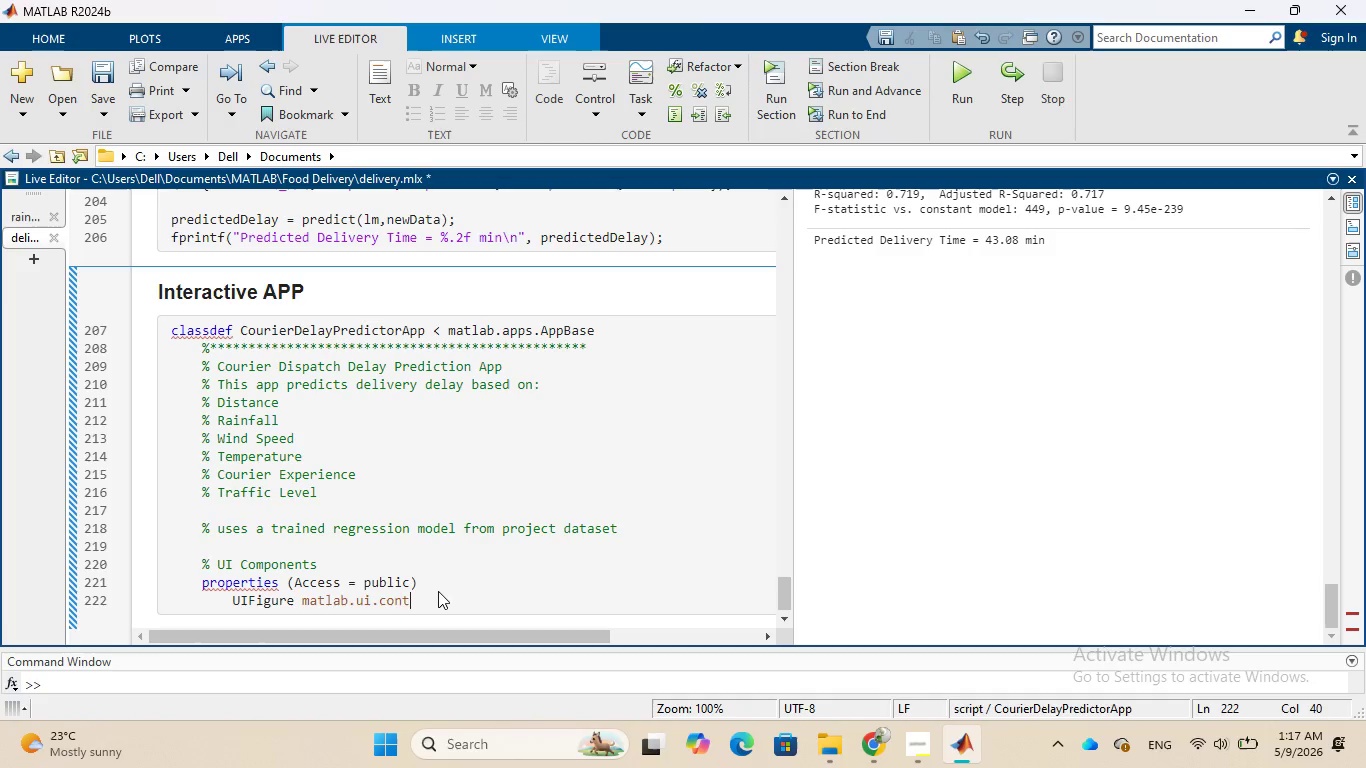 
key(Backspace)
 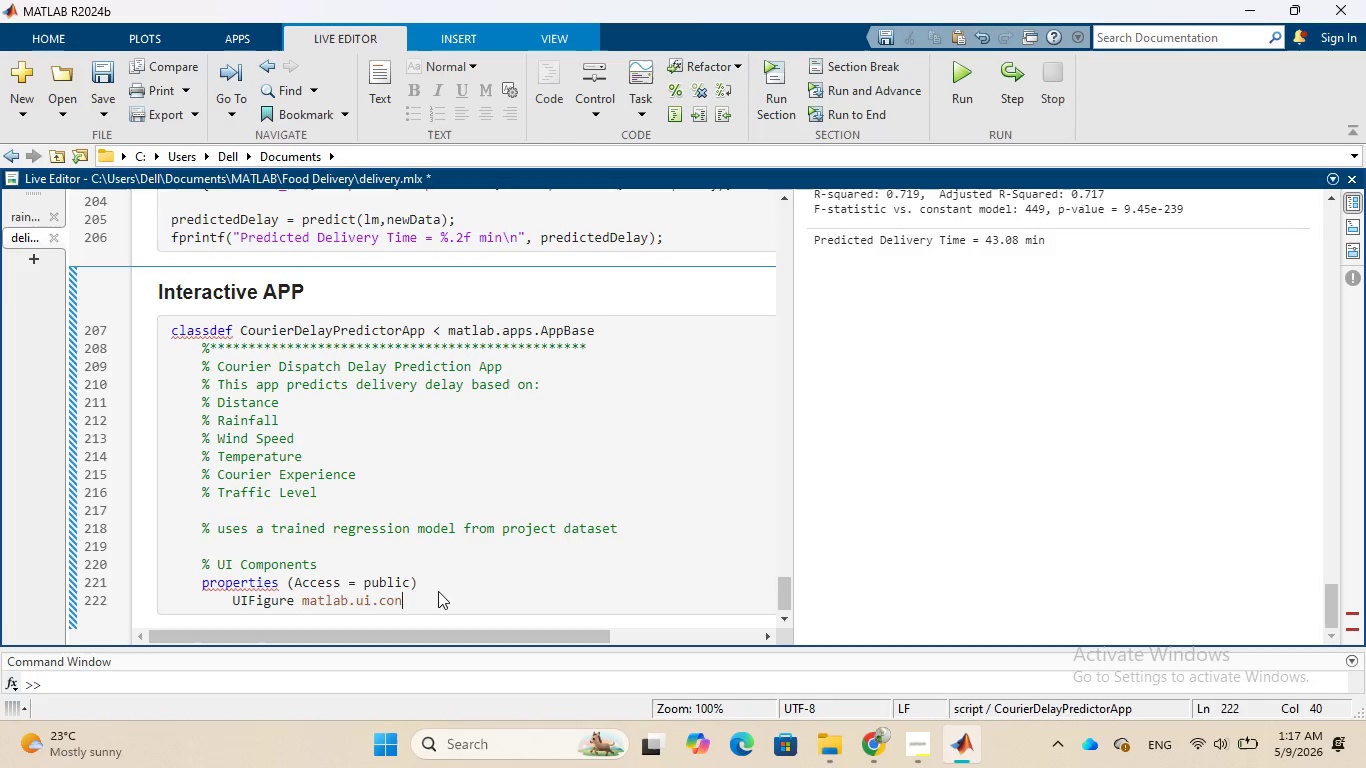 
key(Backspace)
 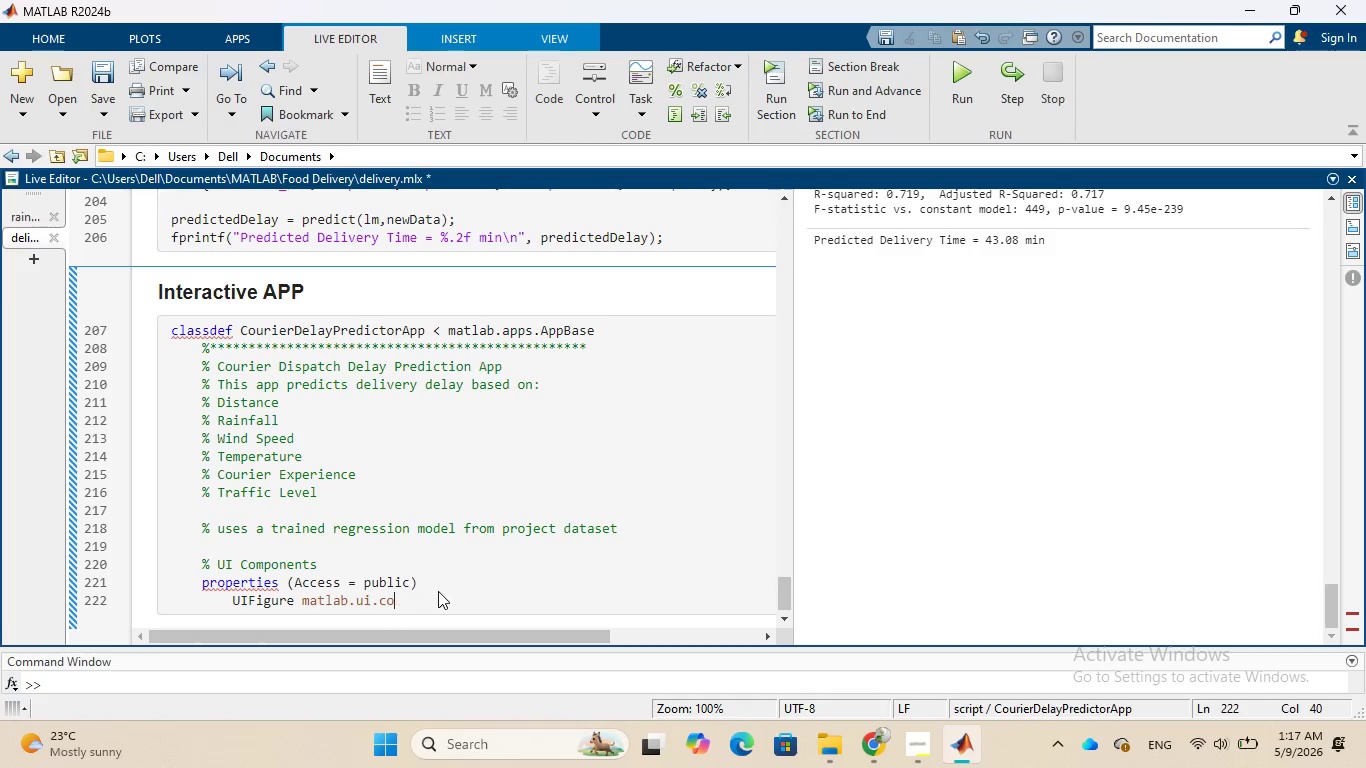 
key(Backspace)
 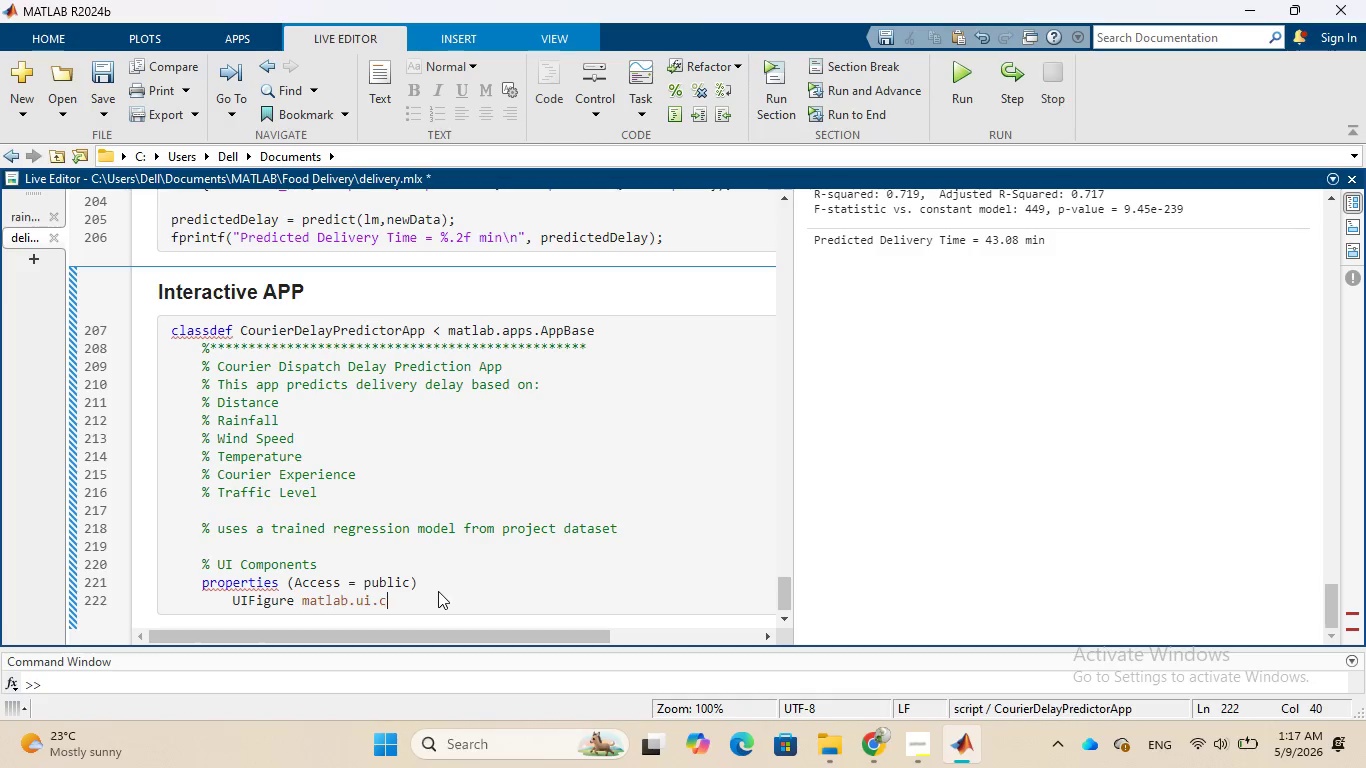 
key(Backspace)
 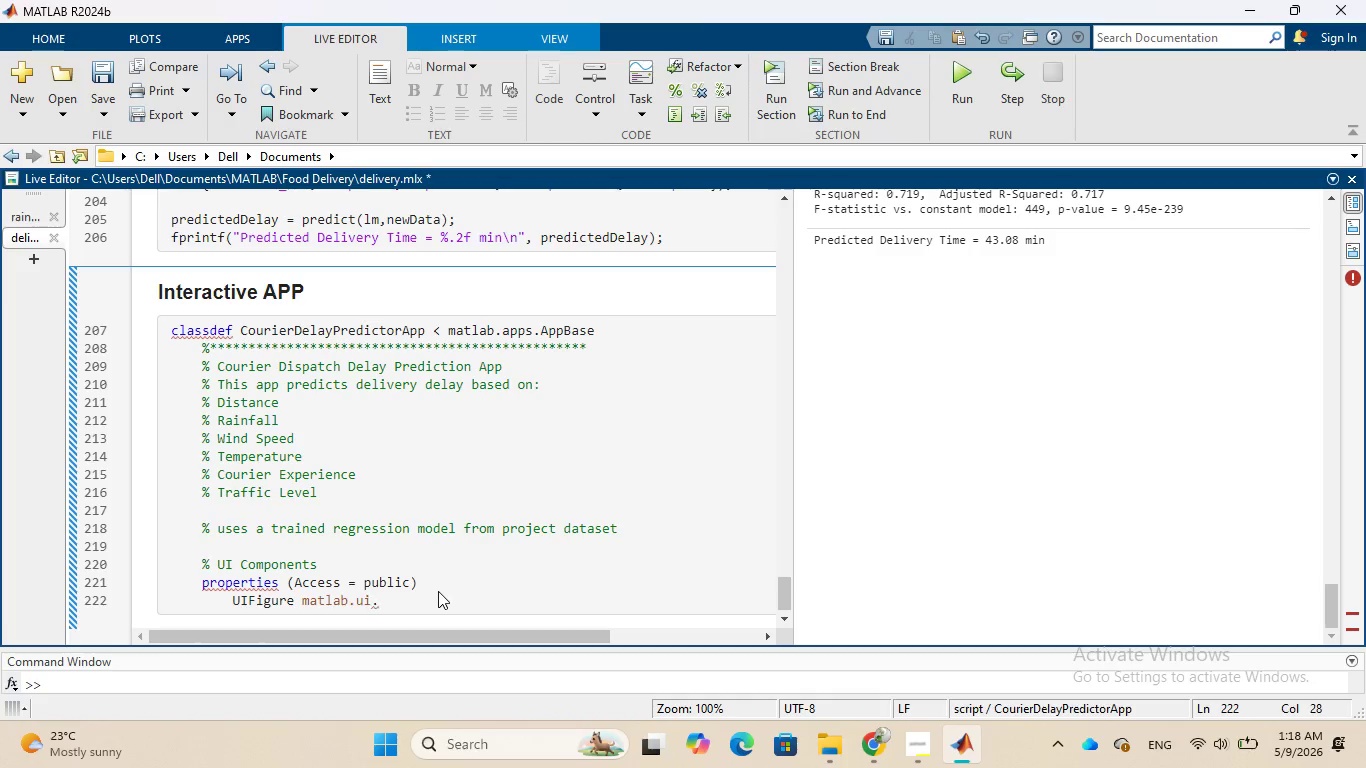 
wait(7.31)
 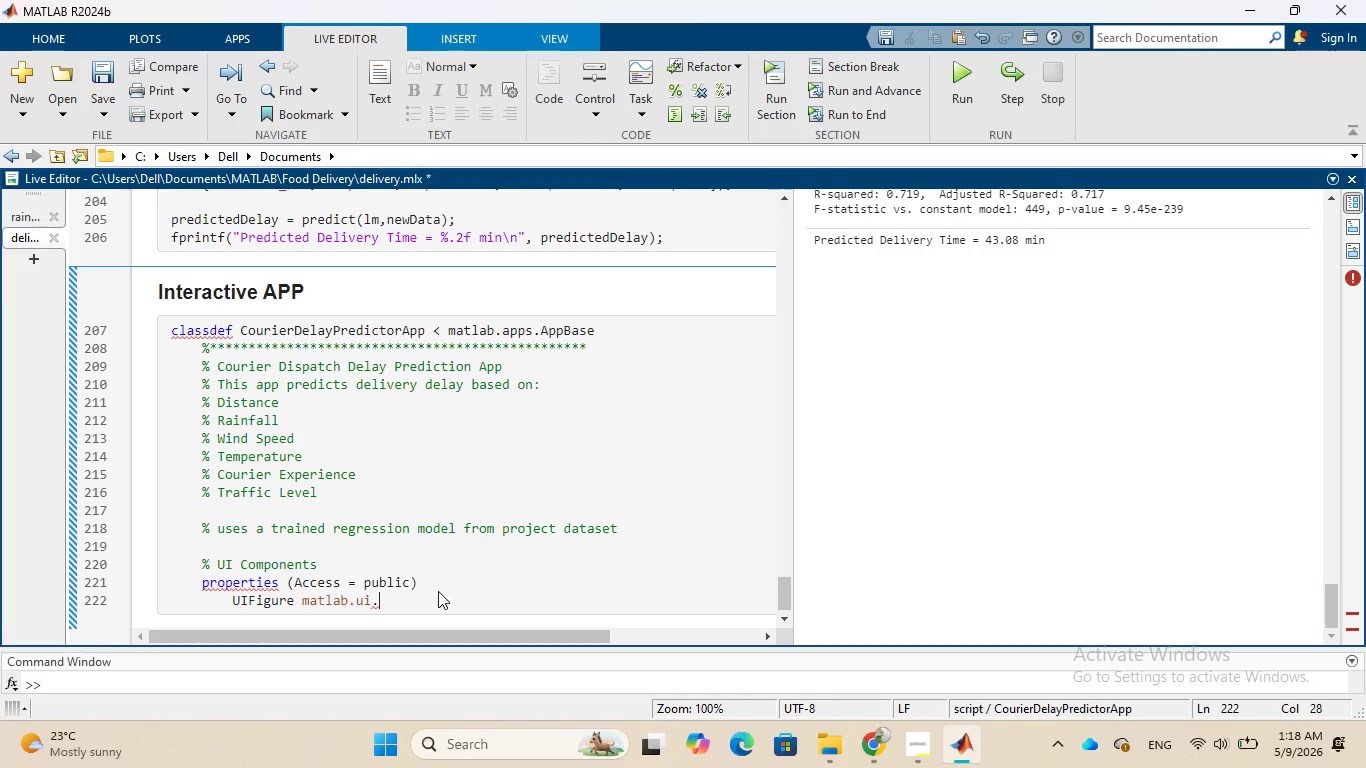 
type(Figure)
 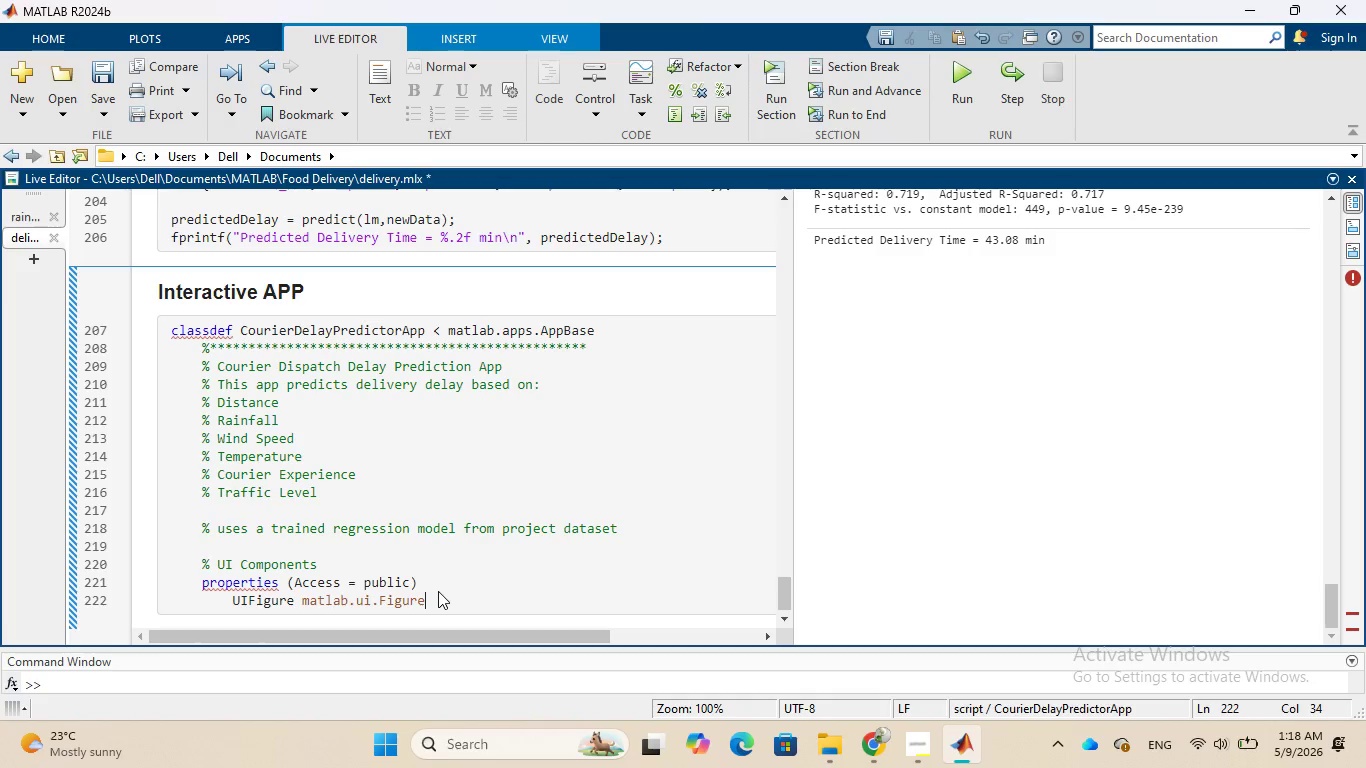 
key(Enter)
 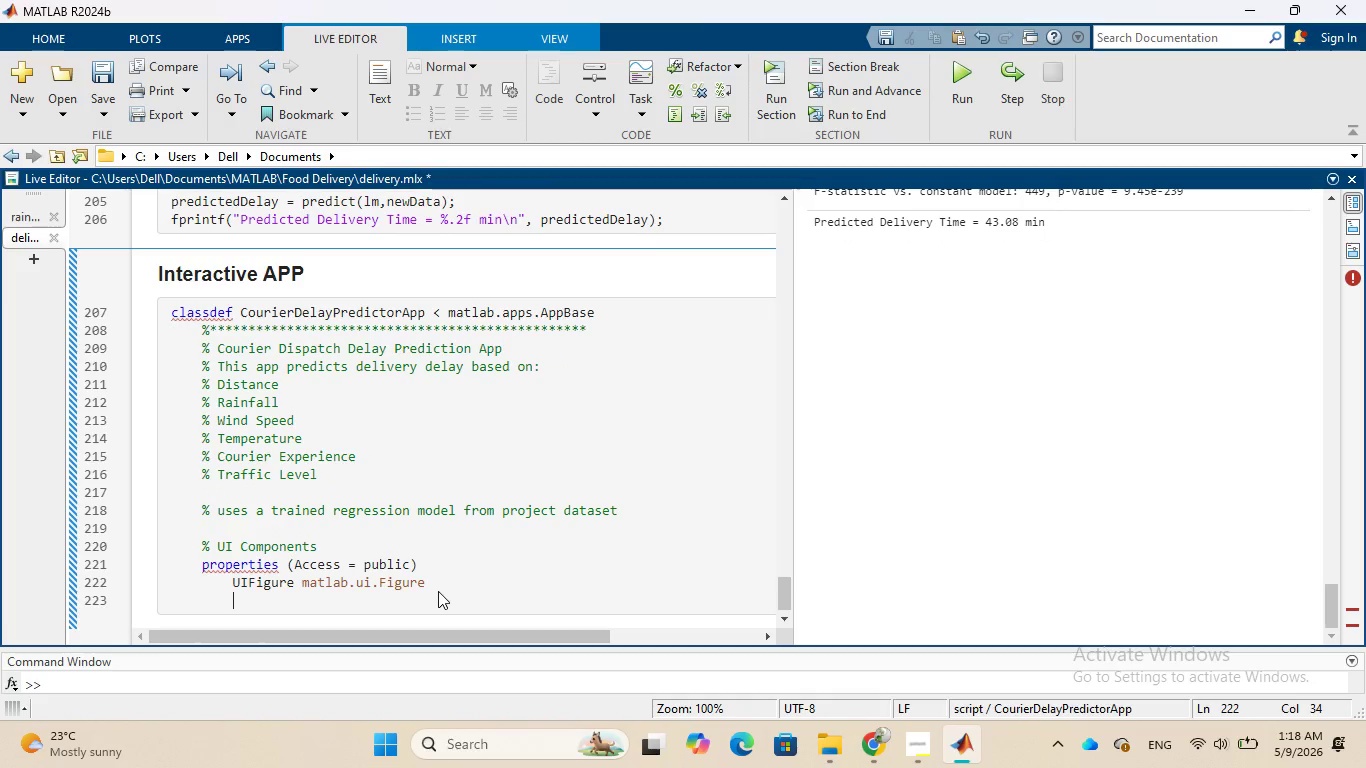 
wait(5.28)
 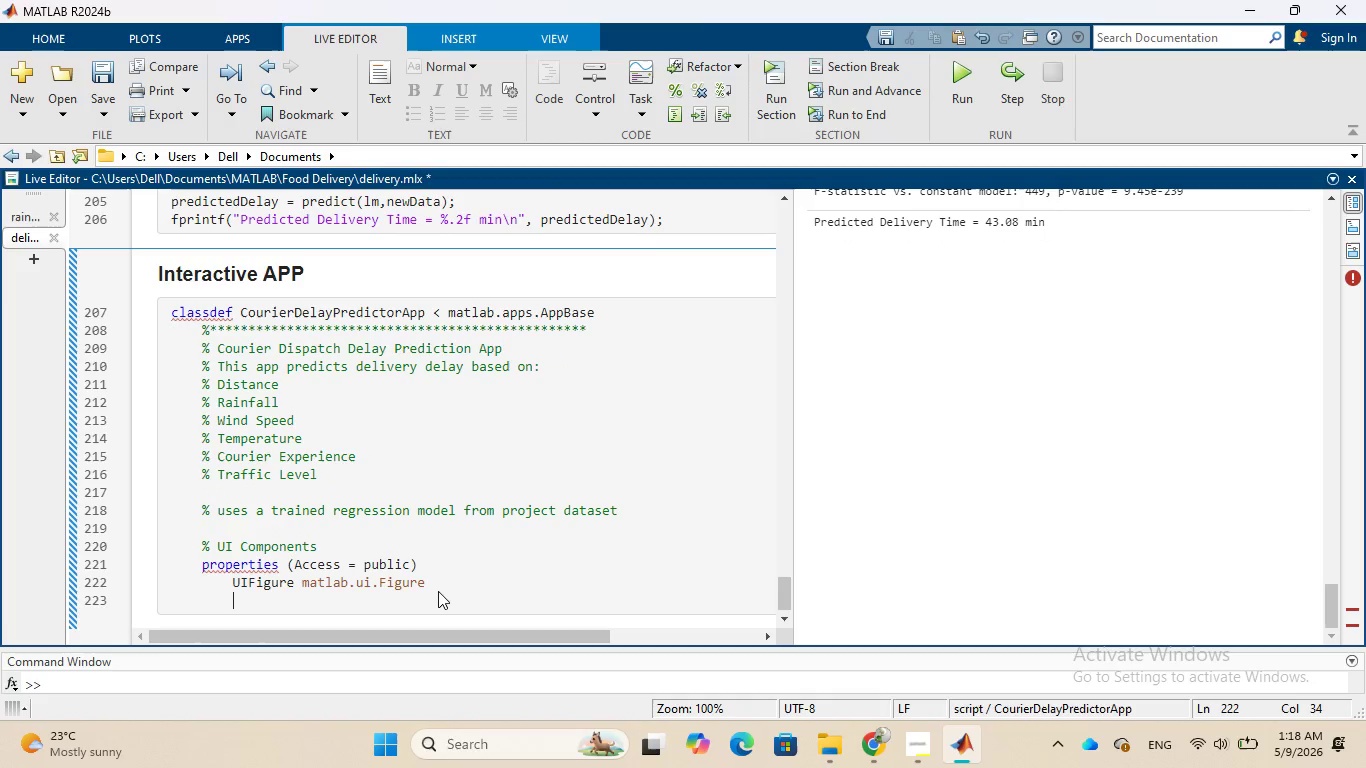 
type(TitleLabel matlab)
 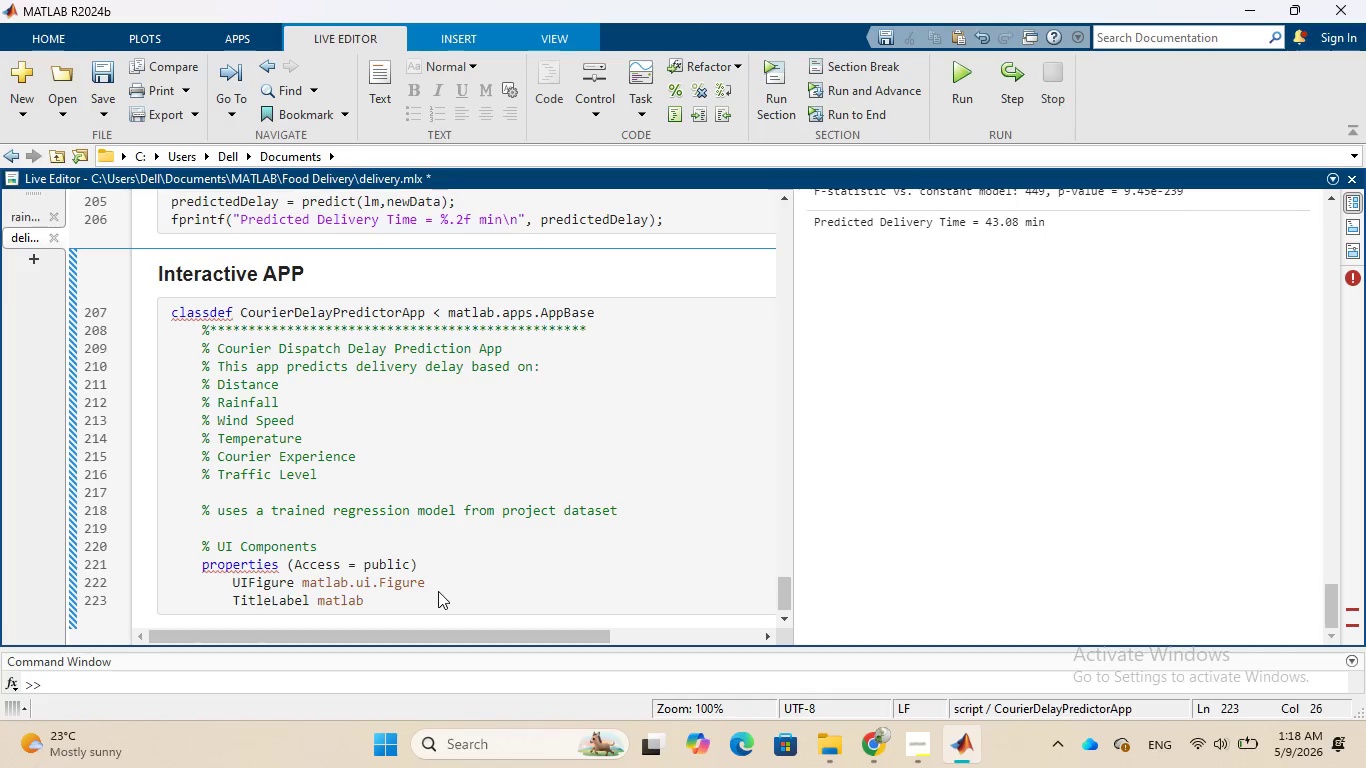 
wait(20.97)
 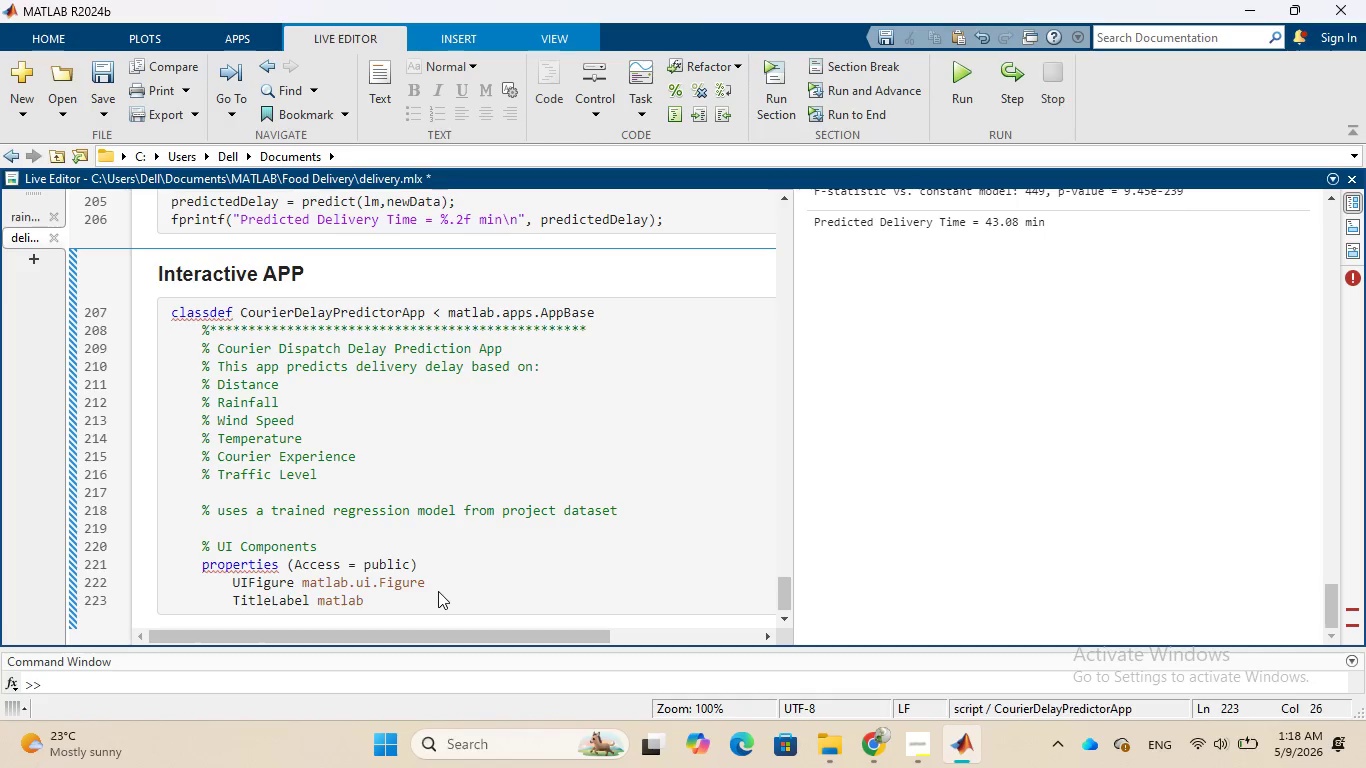 
type(.ui)
 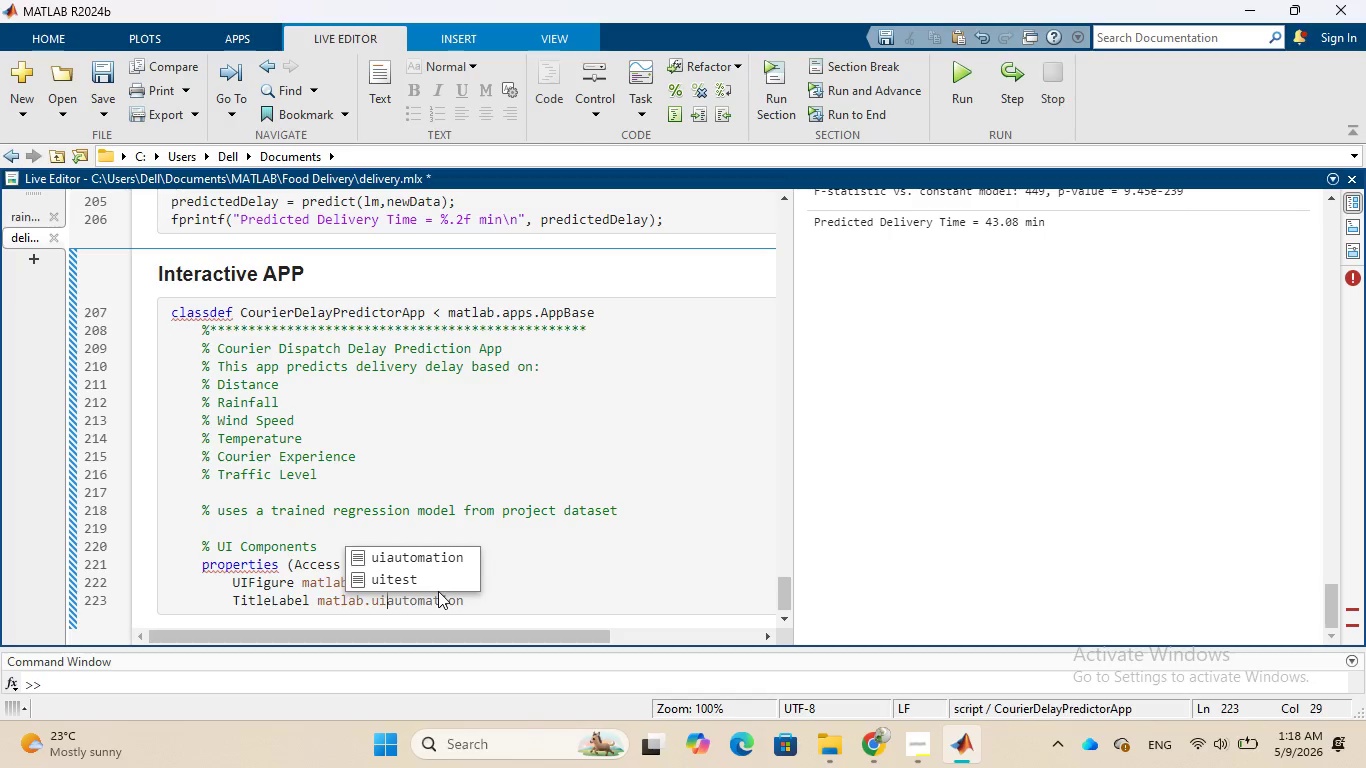 
wait(9.16)
 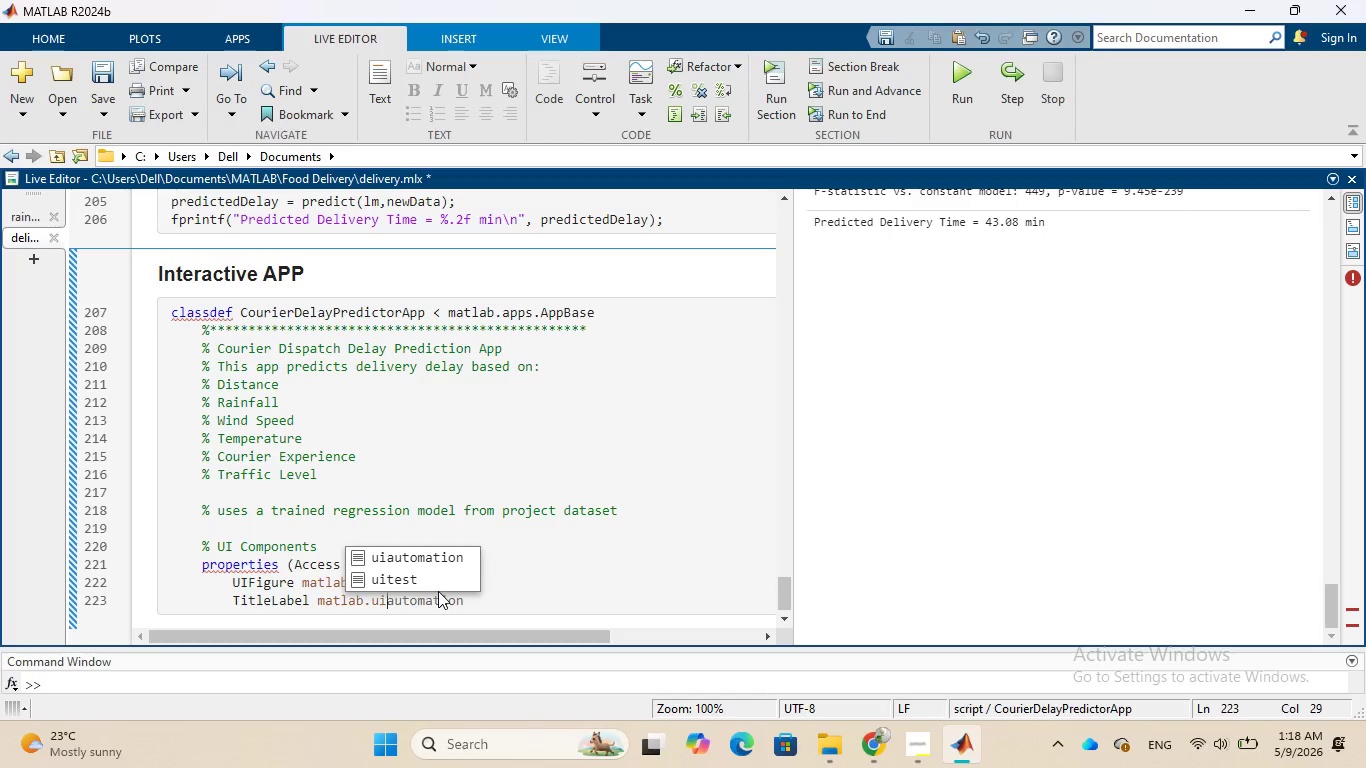 
key(Period)
 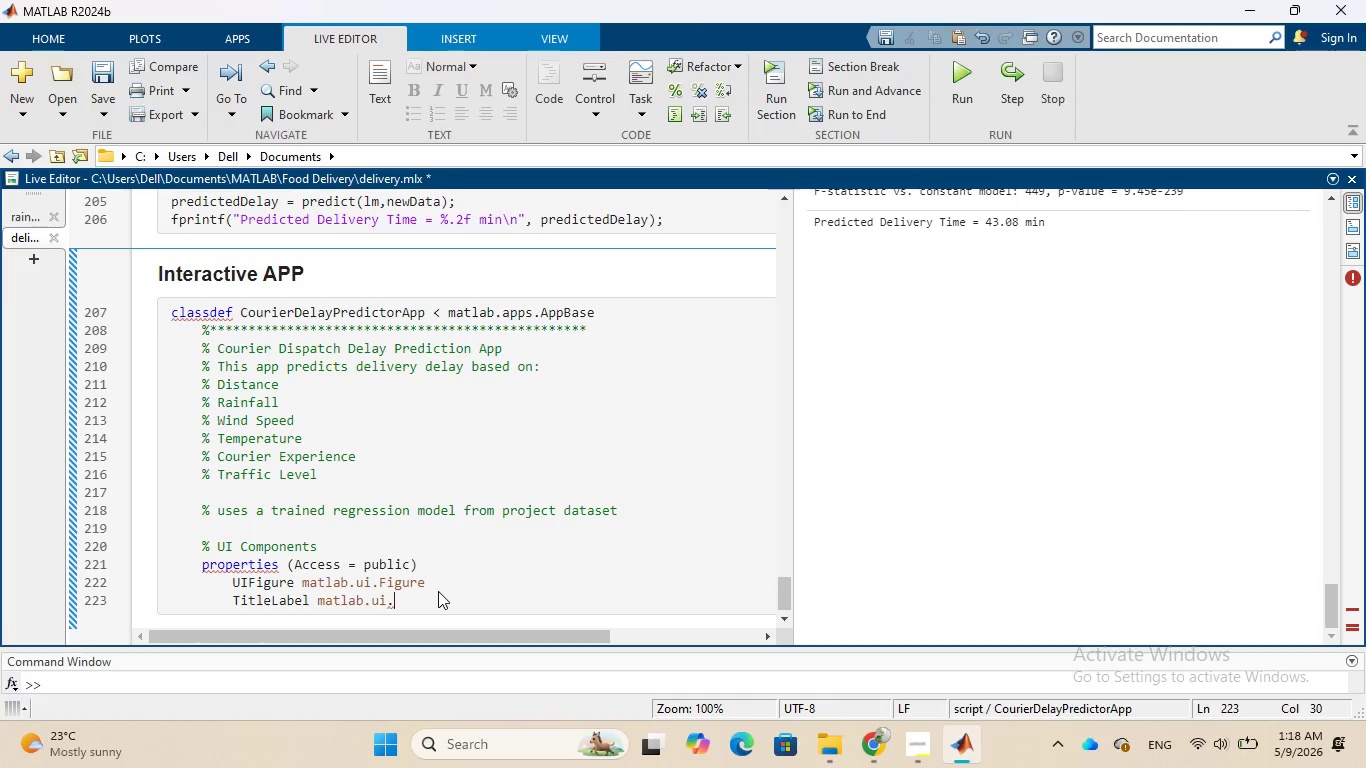 
type(control.Label)
 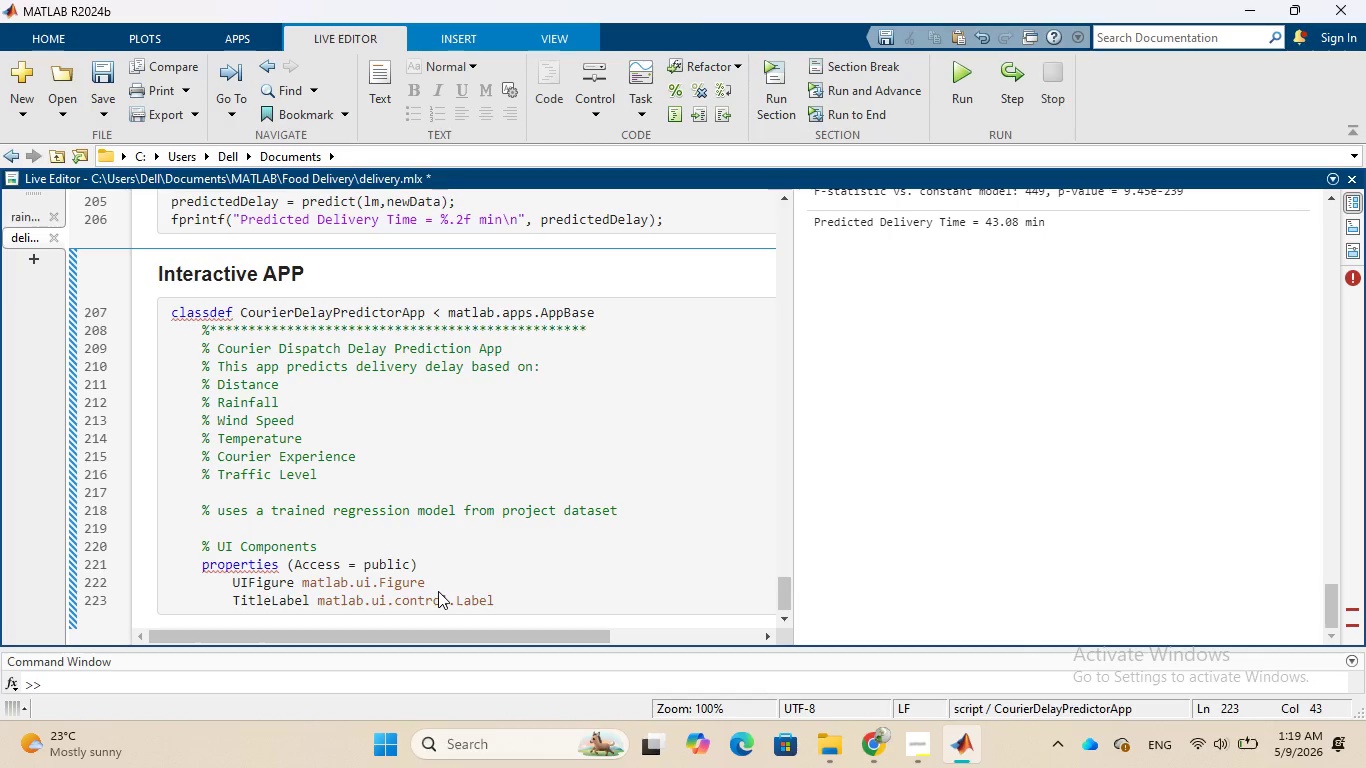 
wait(7.98)
 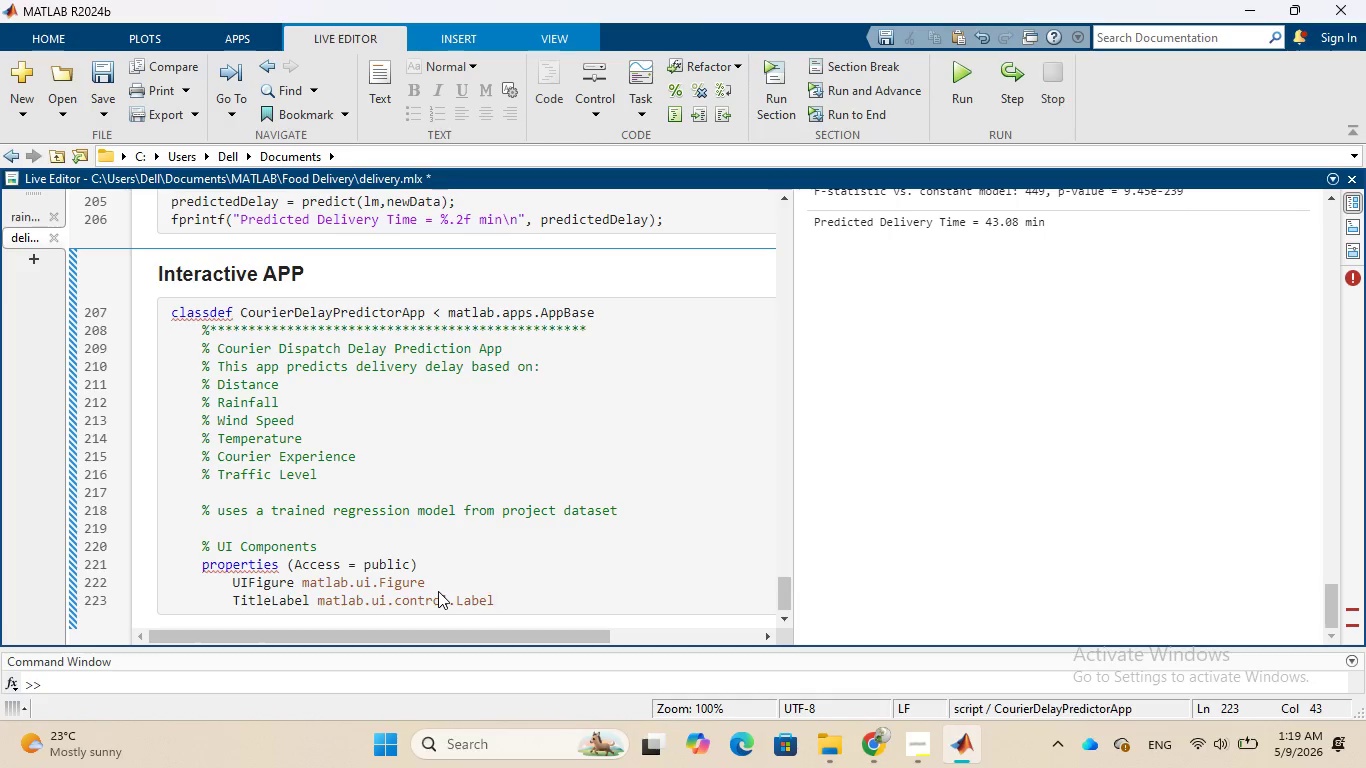 
key(Enter)
 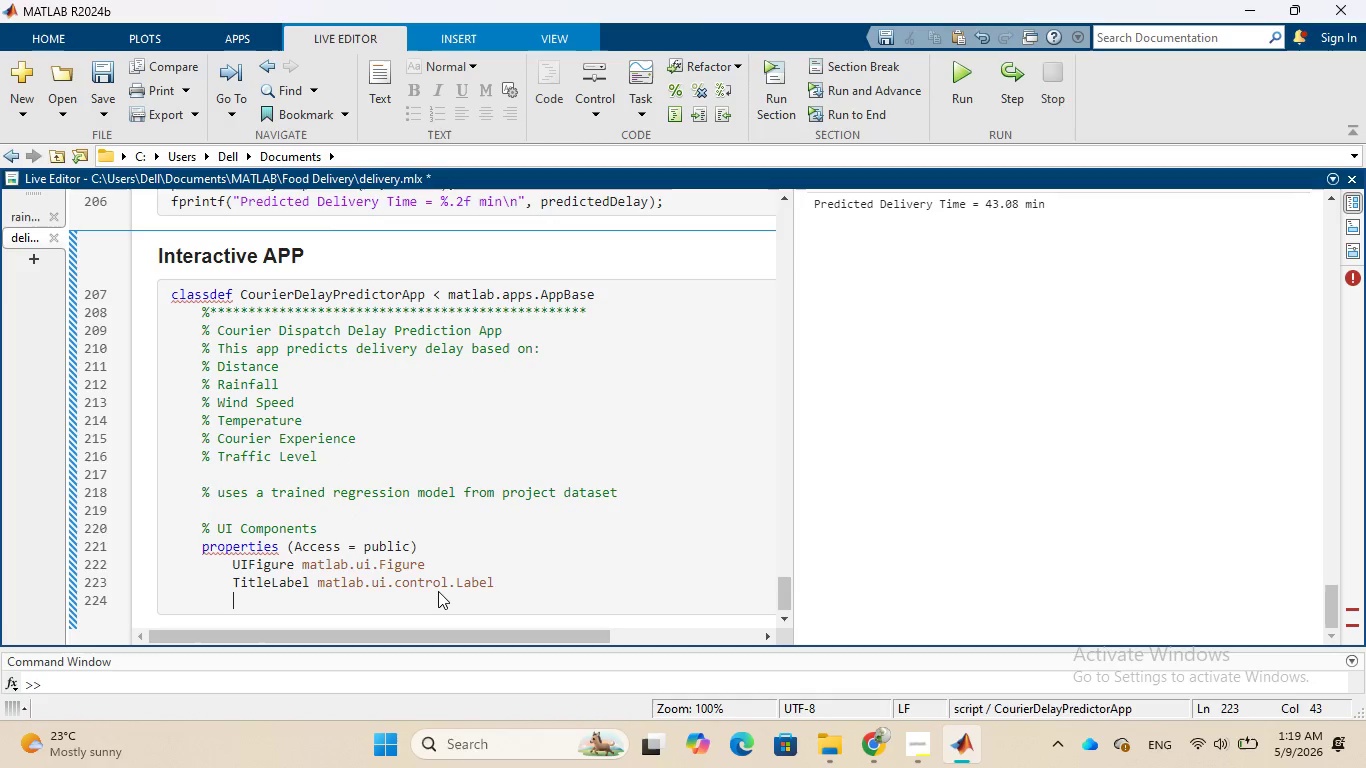 
type(Distance)
 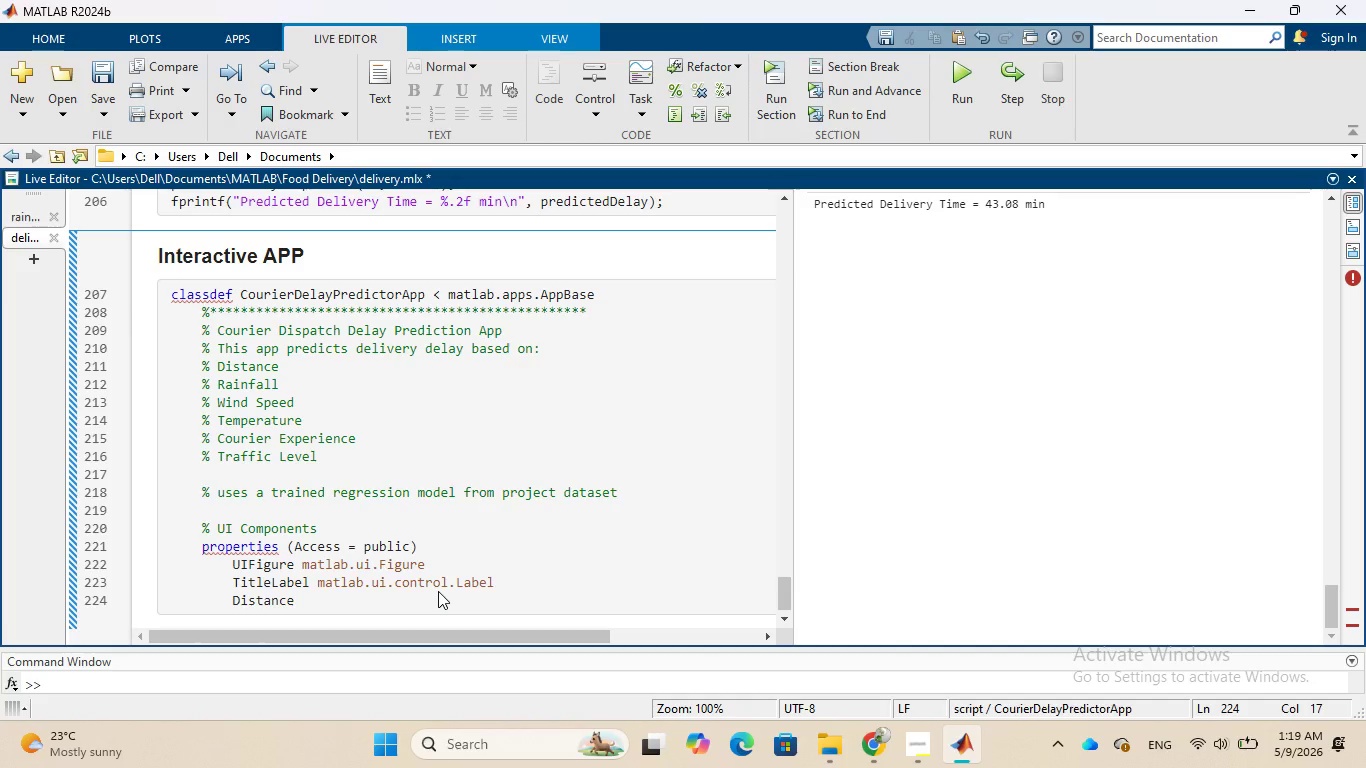 
type(Label)
 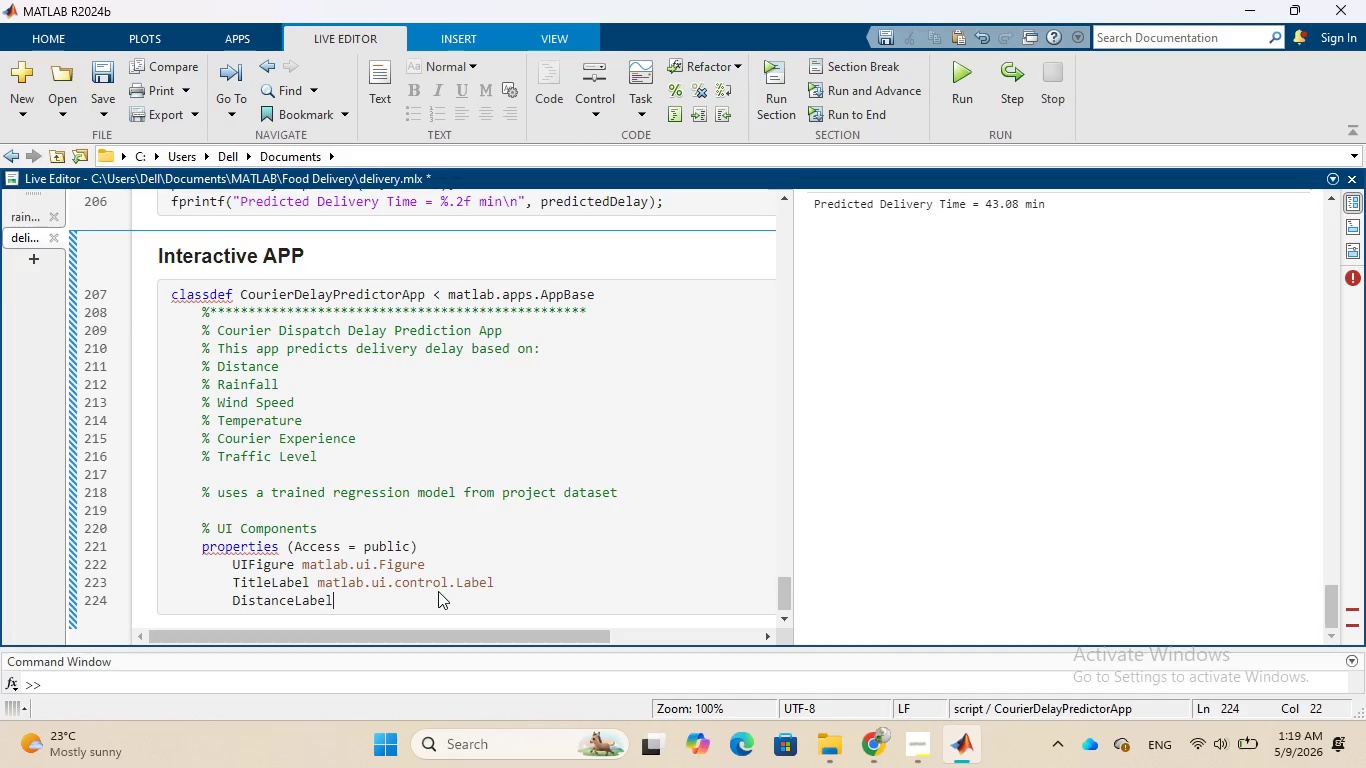 
wait(10.2)
 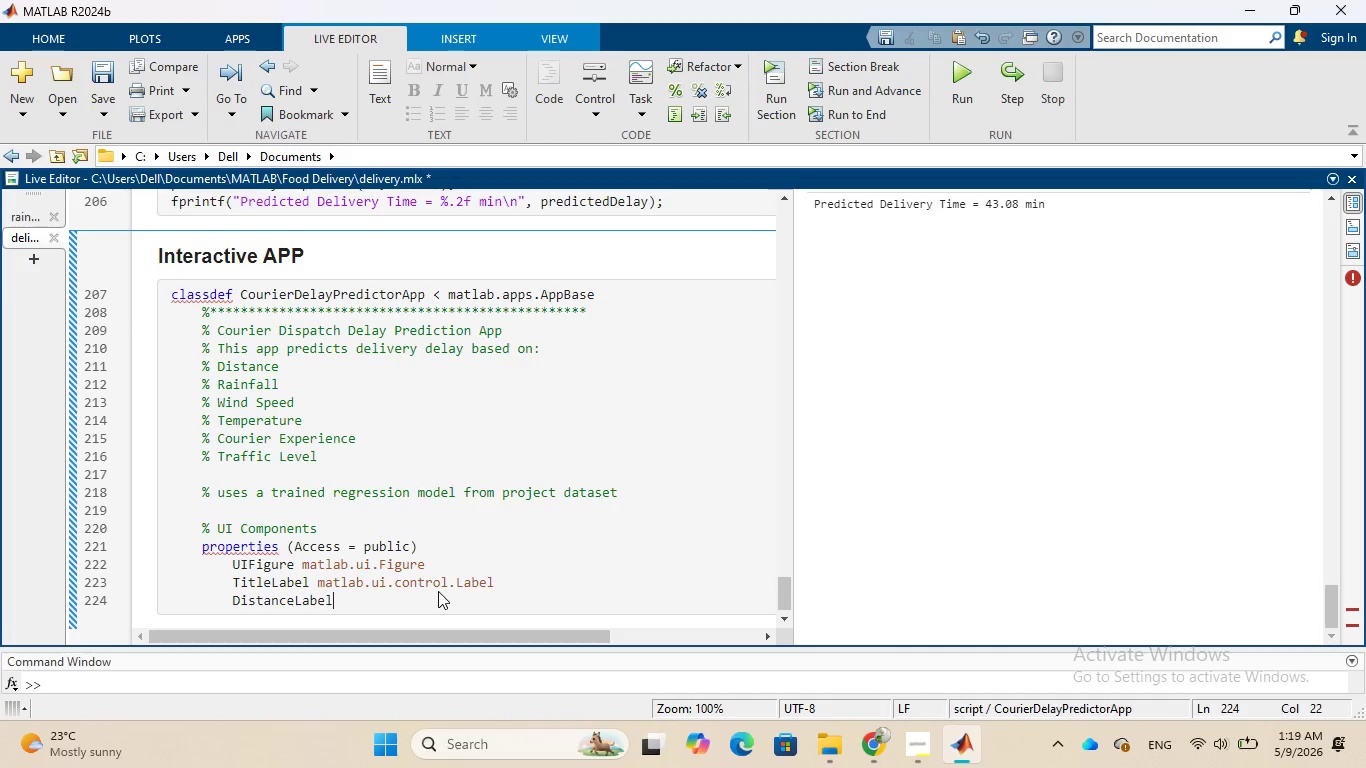 
type( matlab)
 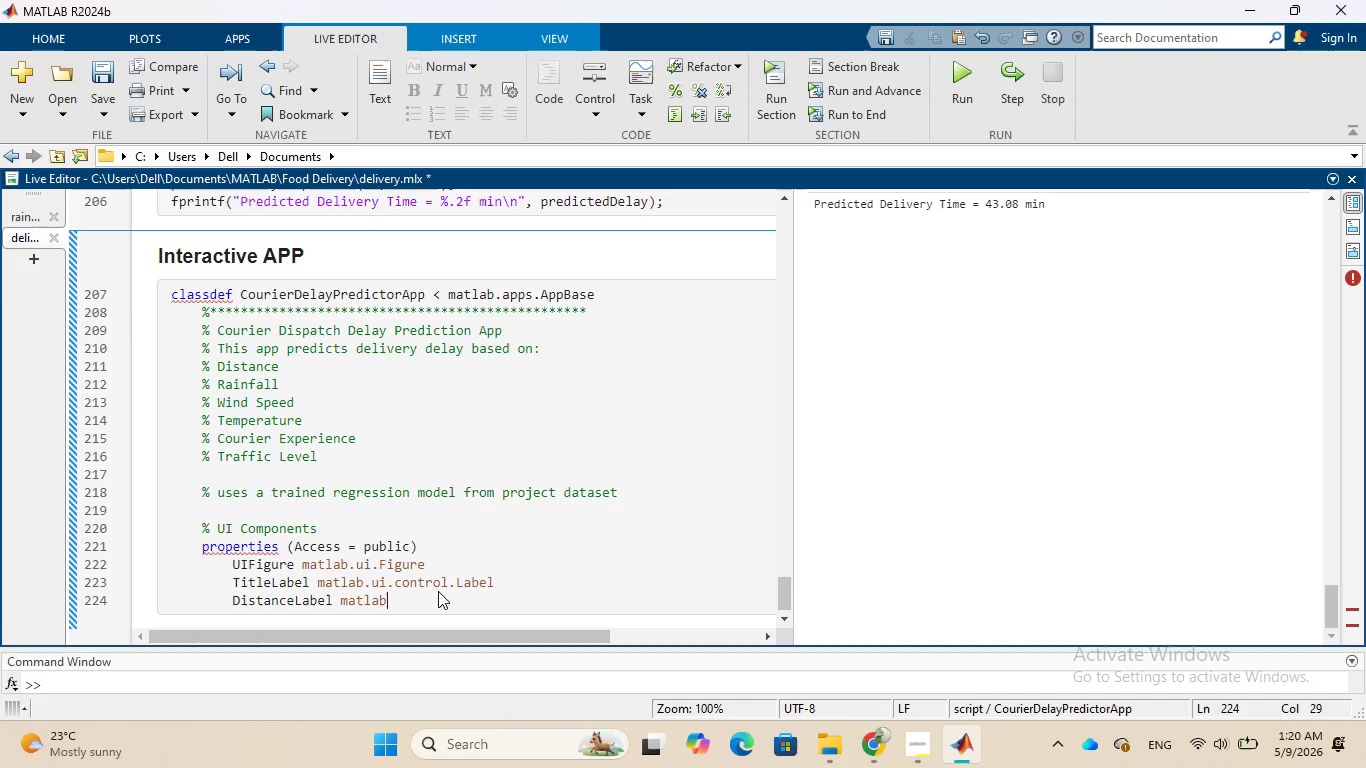 
wait(49.55)
 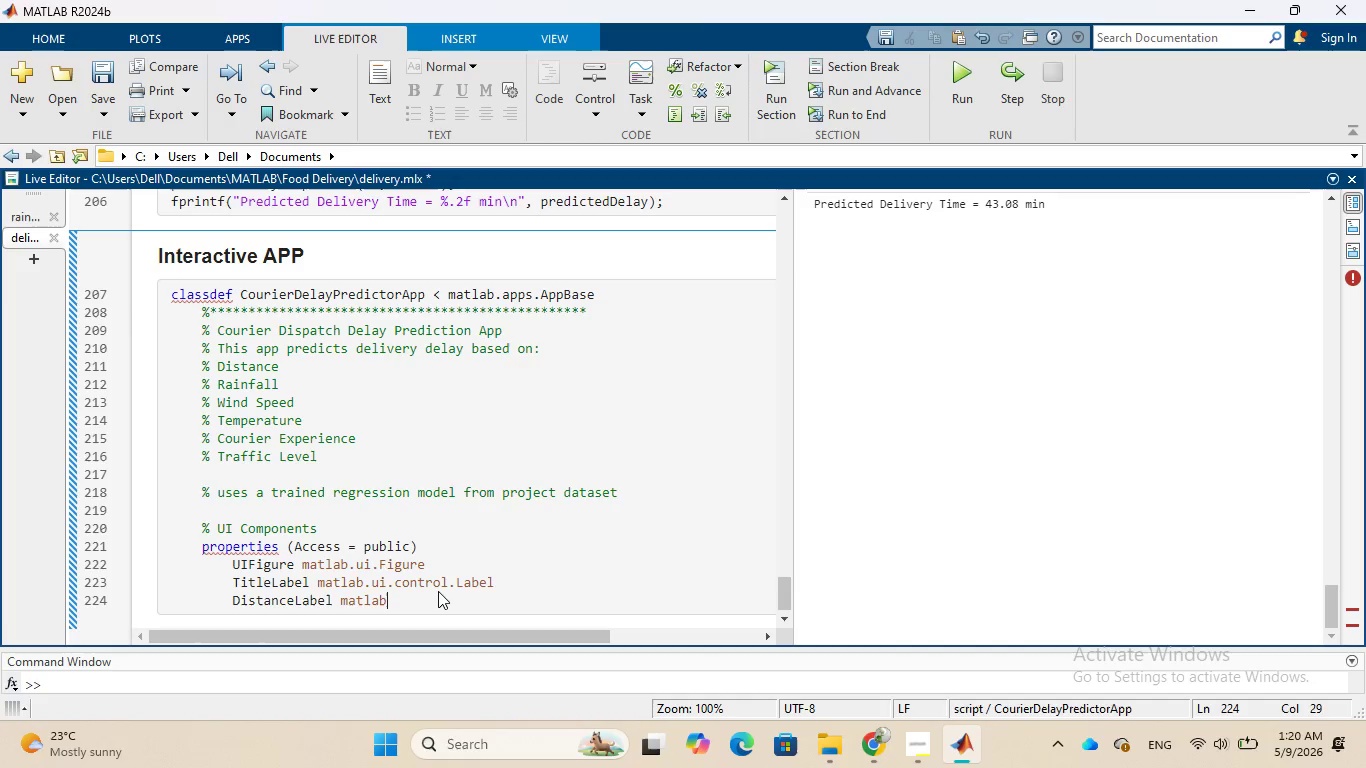 
type(.ui.control)
 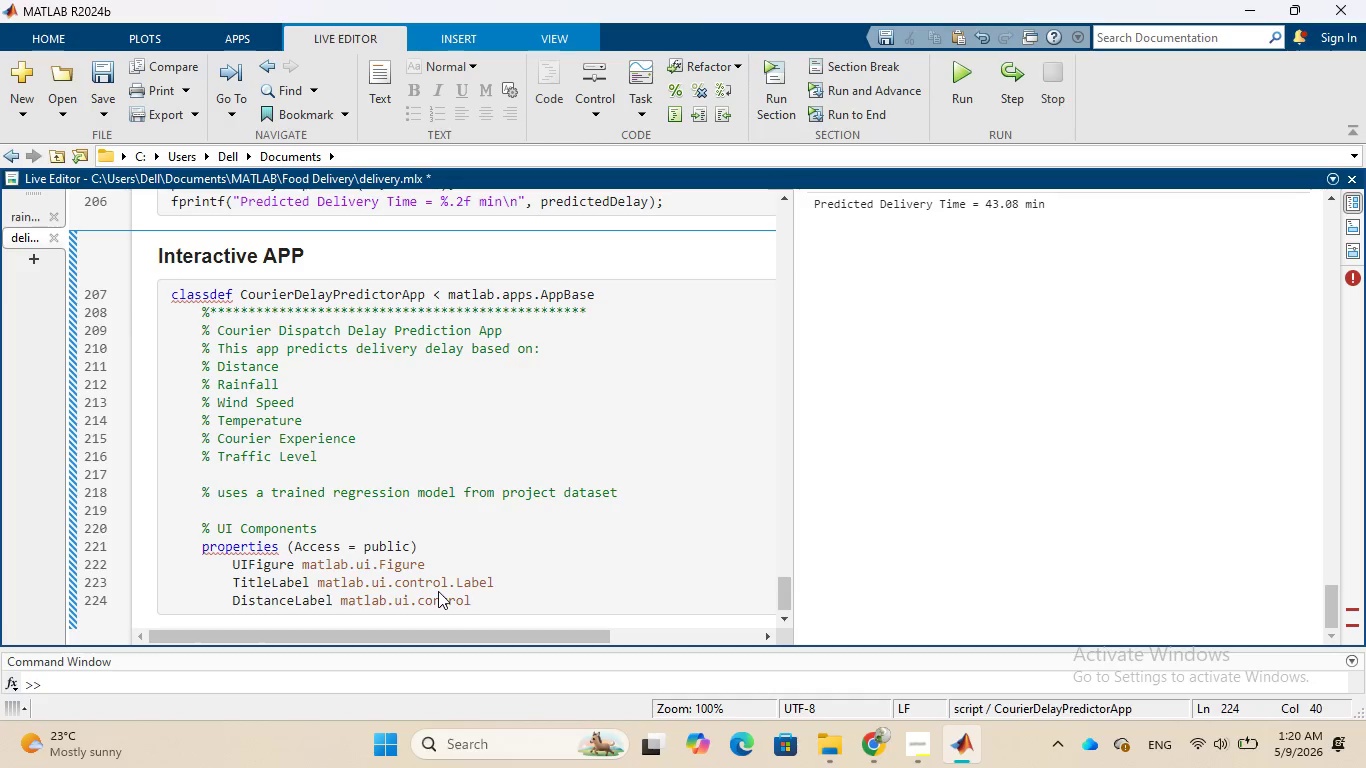 
key(Period)
 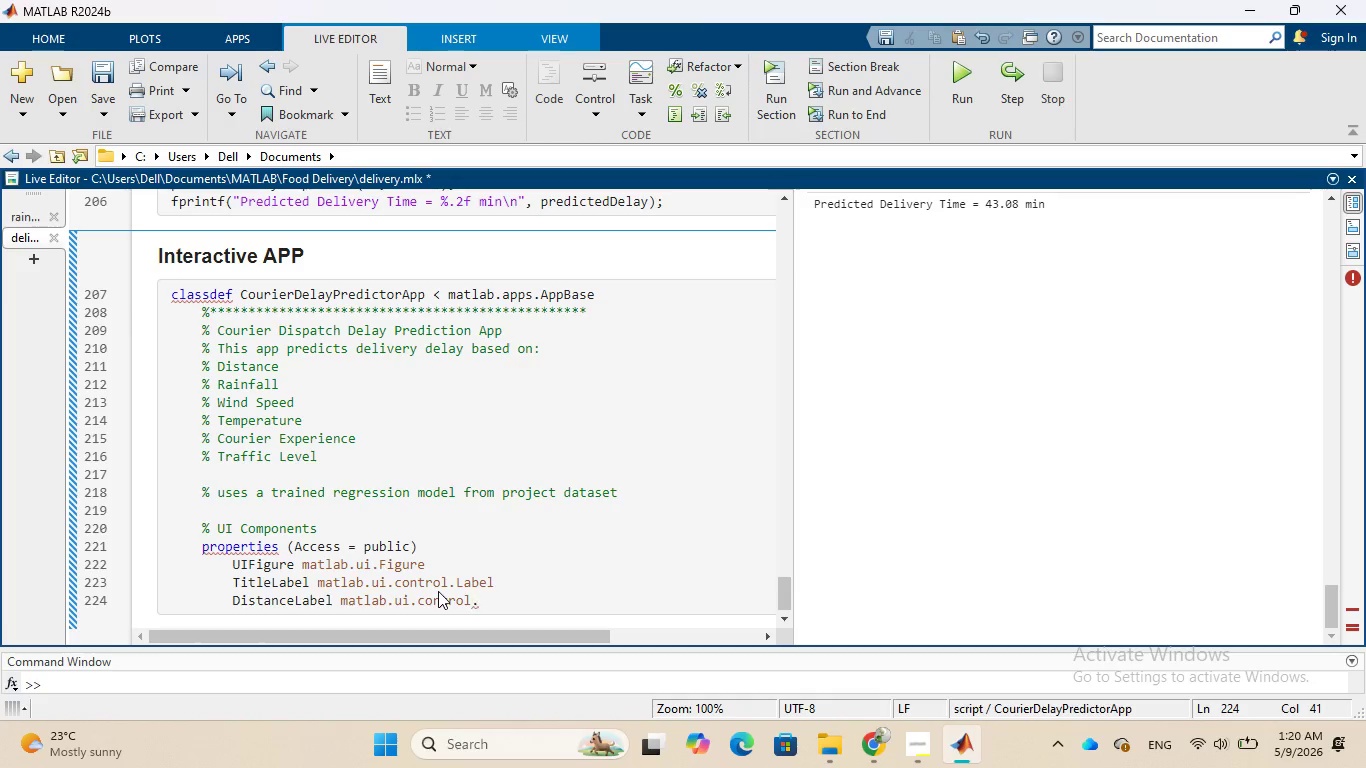 
type(Label)
 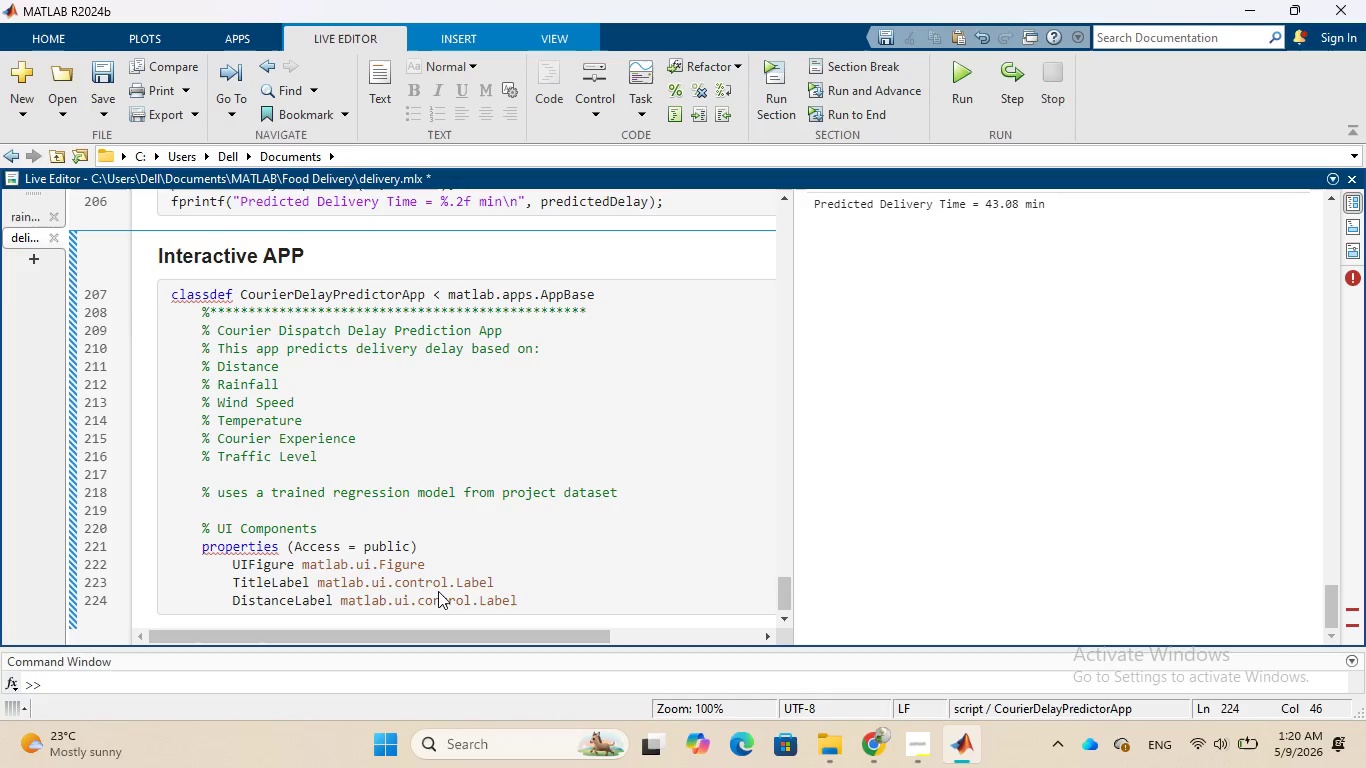 
key(Enter)
 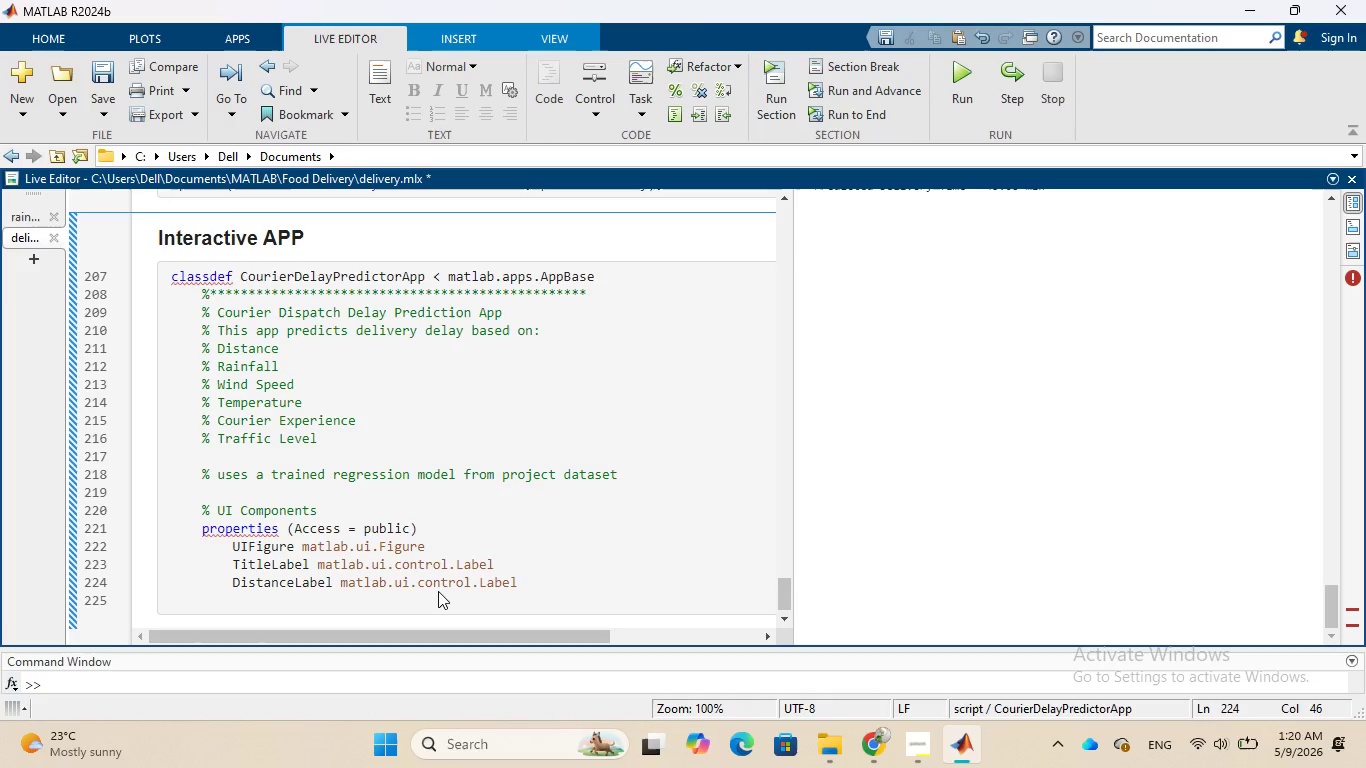 
wait(9.56)
 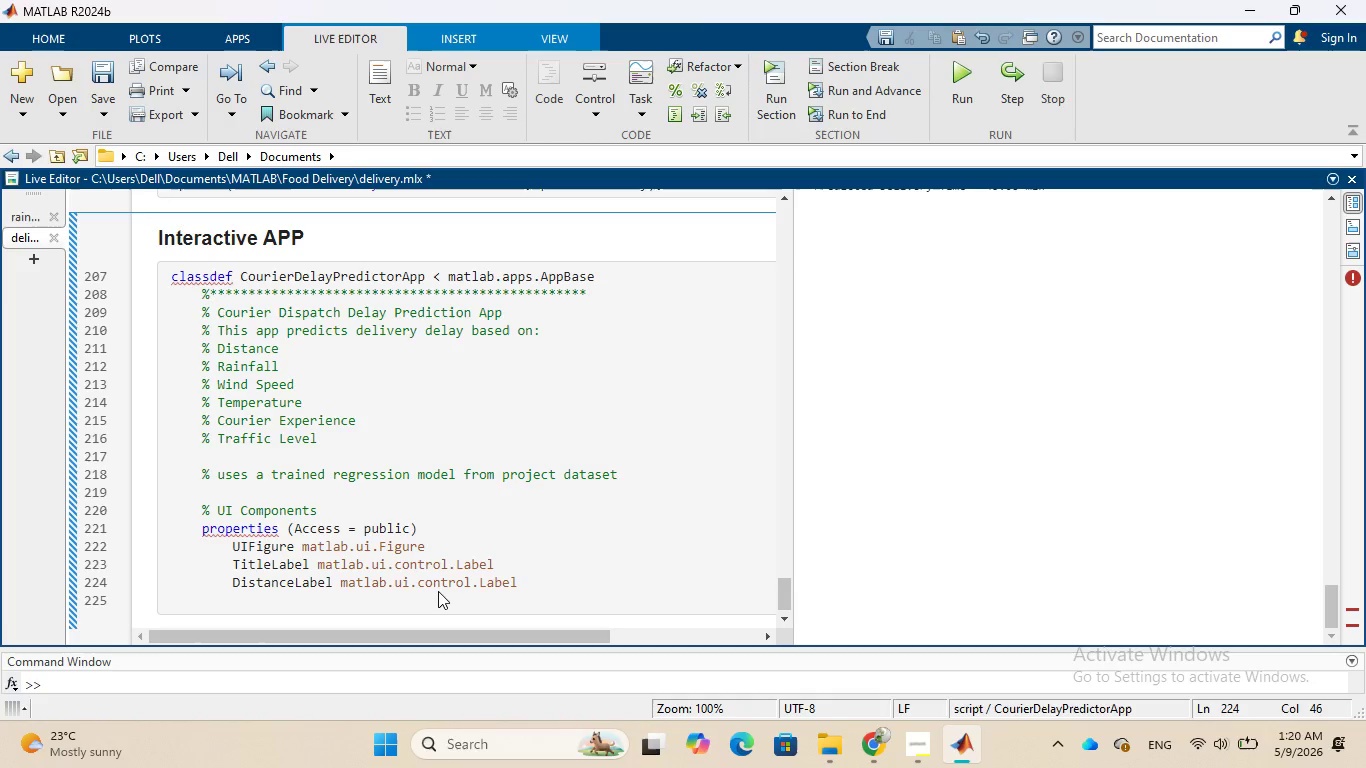 
type(Distance)
 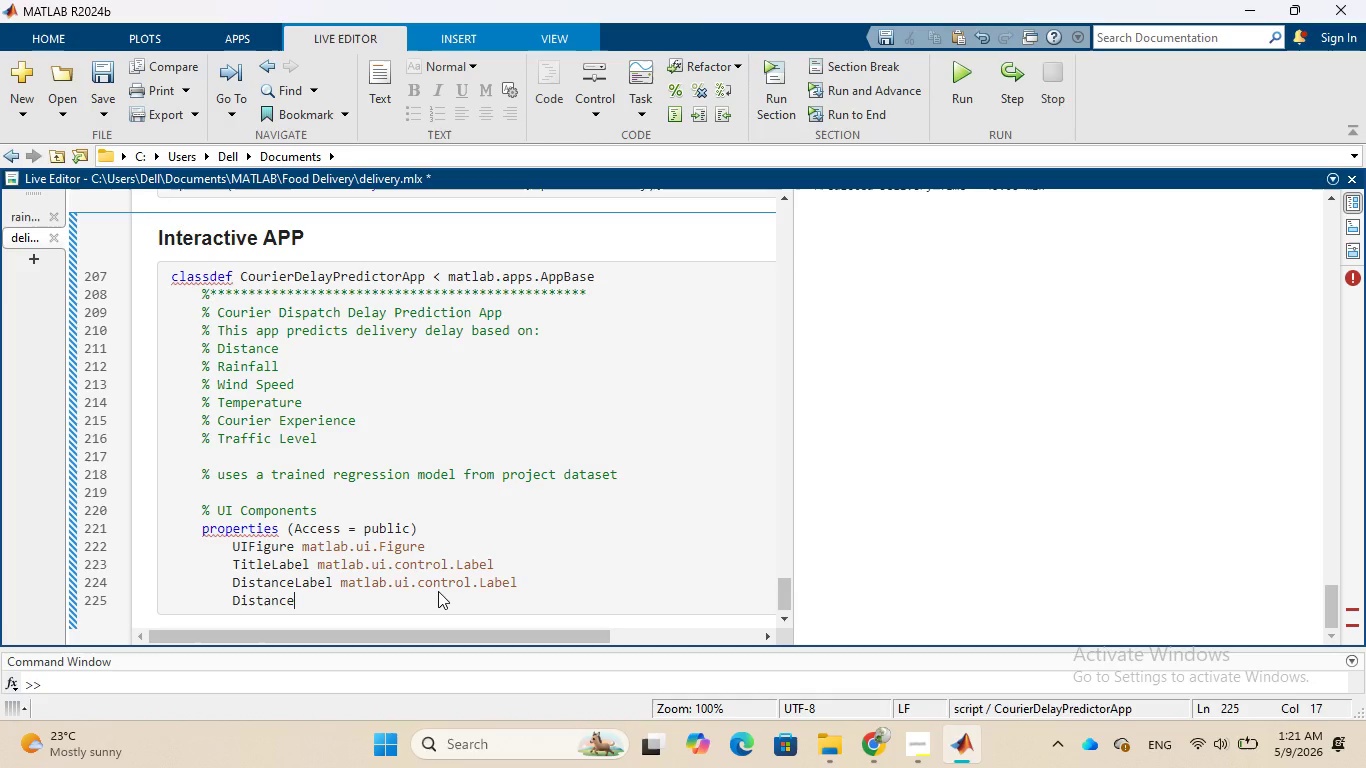 
type(Field)
 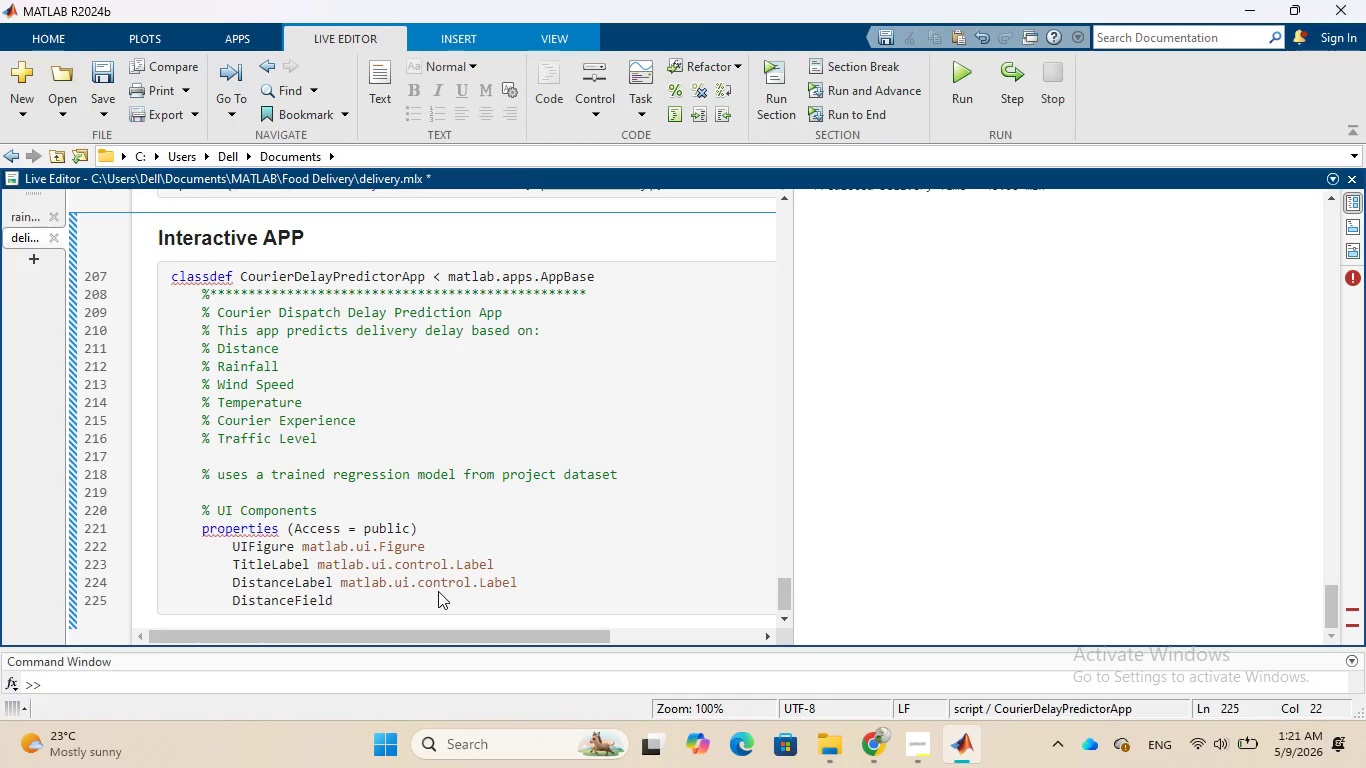 
wait(6.24)
 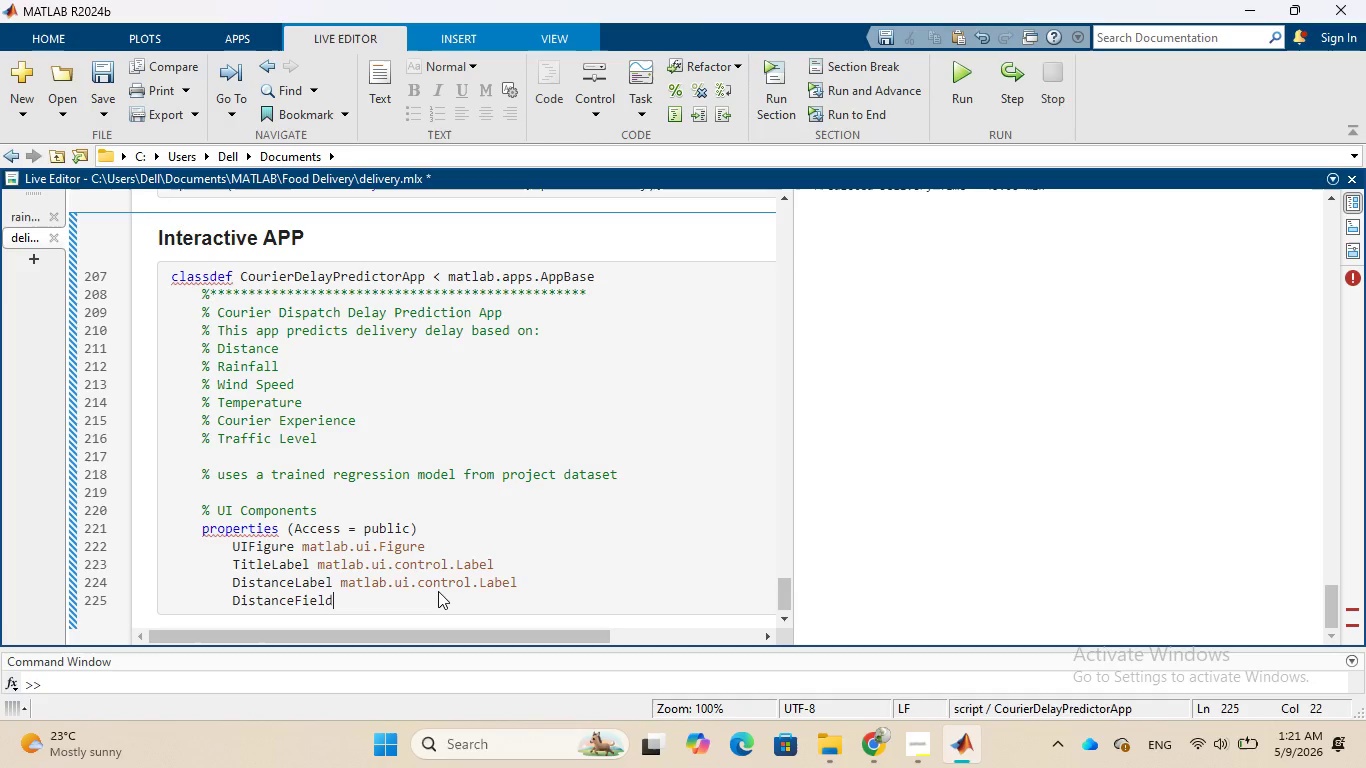 
type( matlab)
 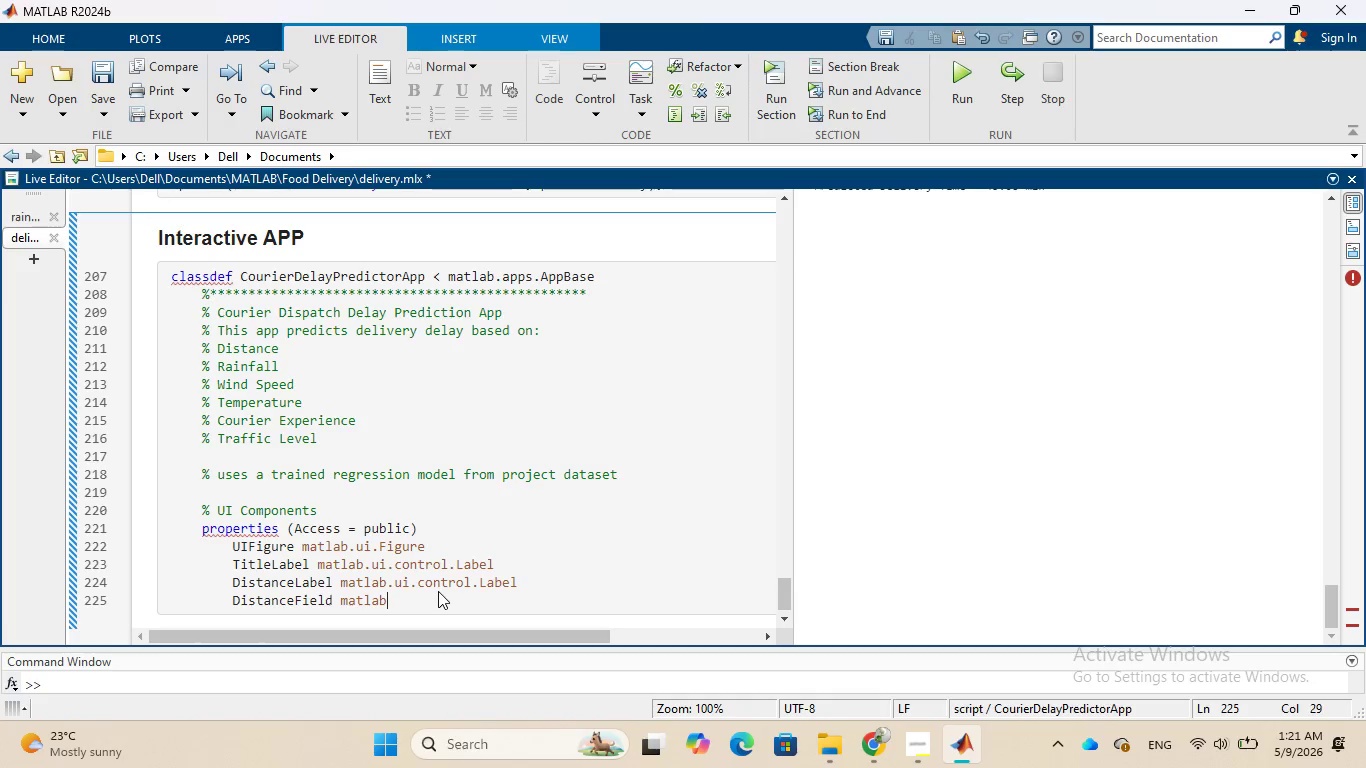 
wait(6.78)
 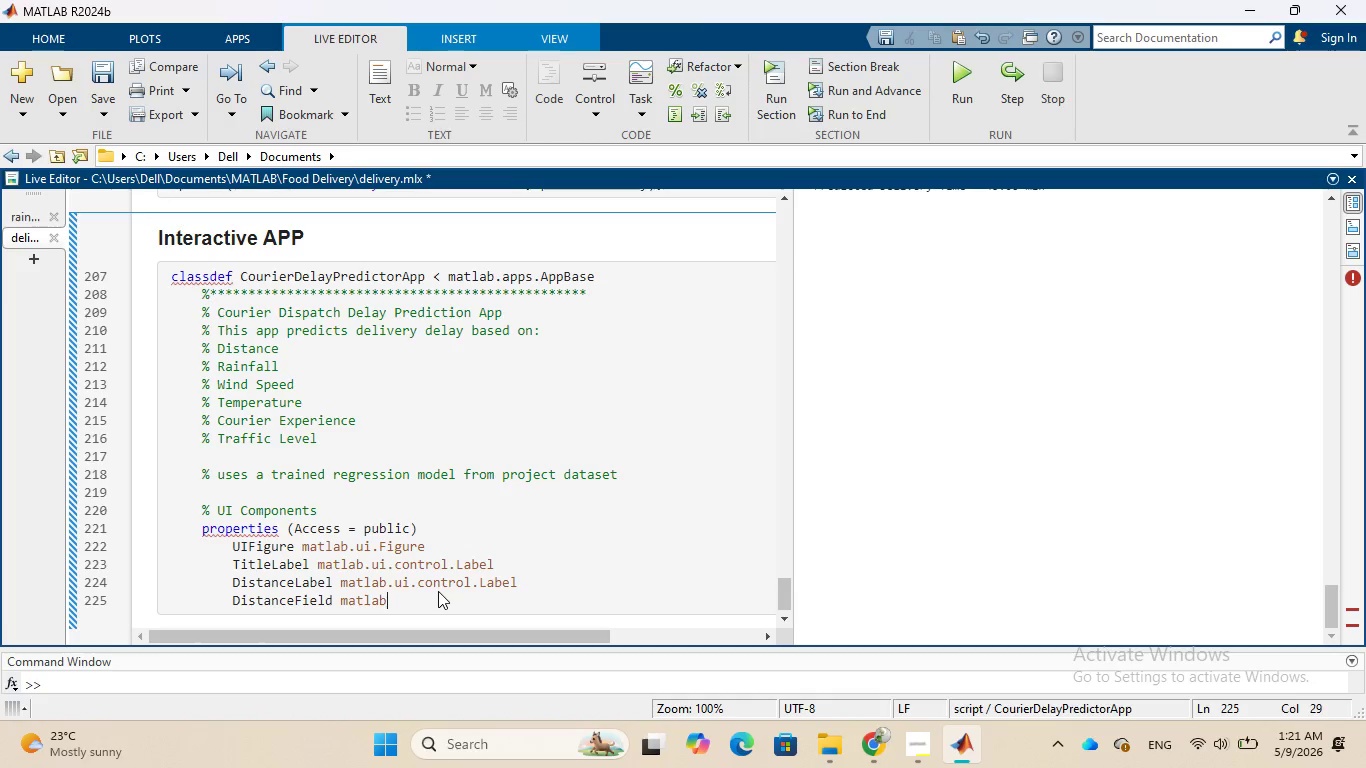 
type(.ui.)
 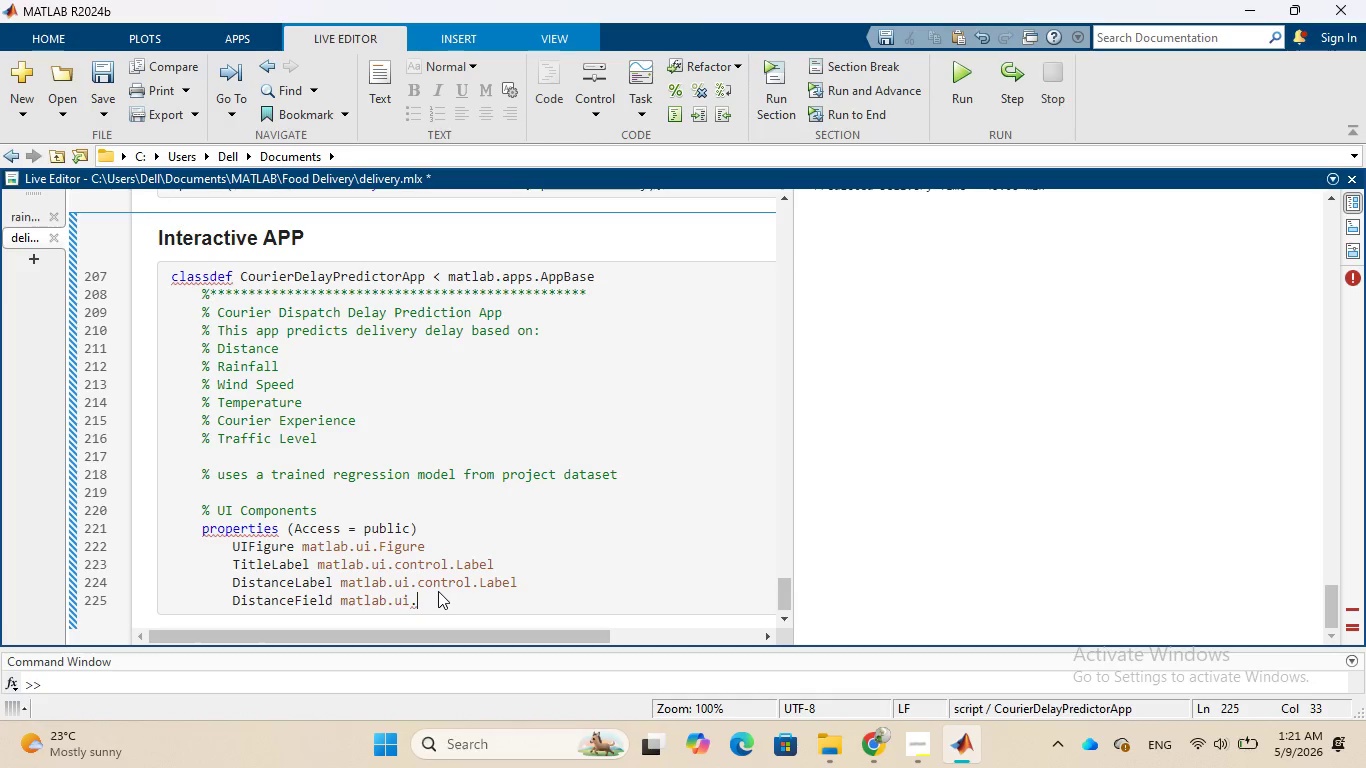 
type(control)
 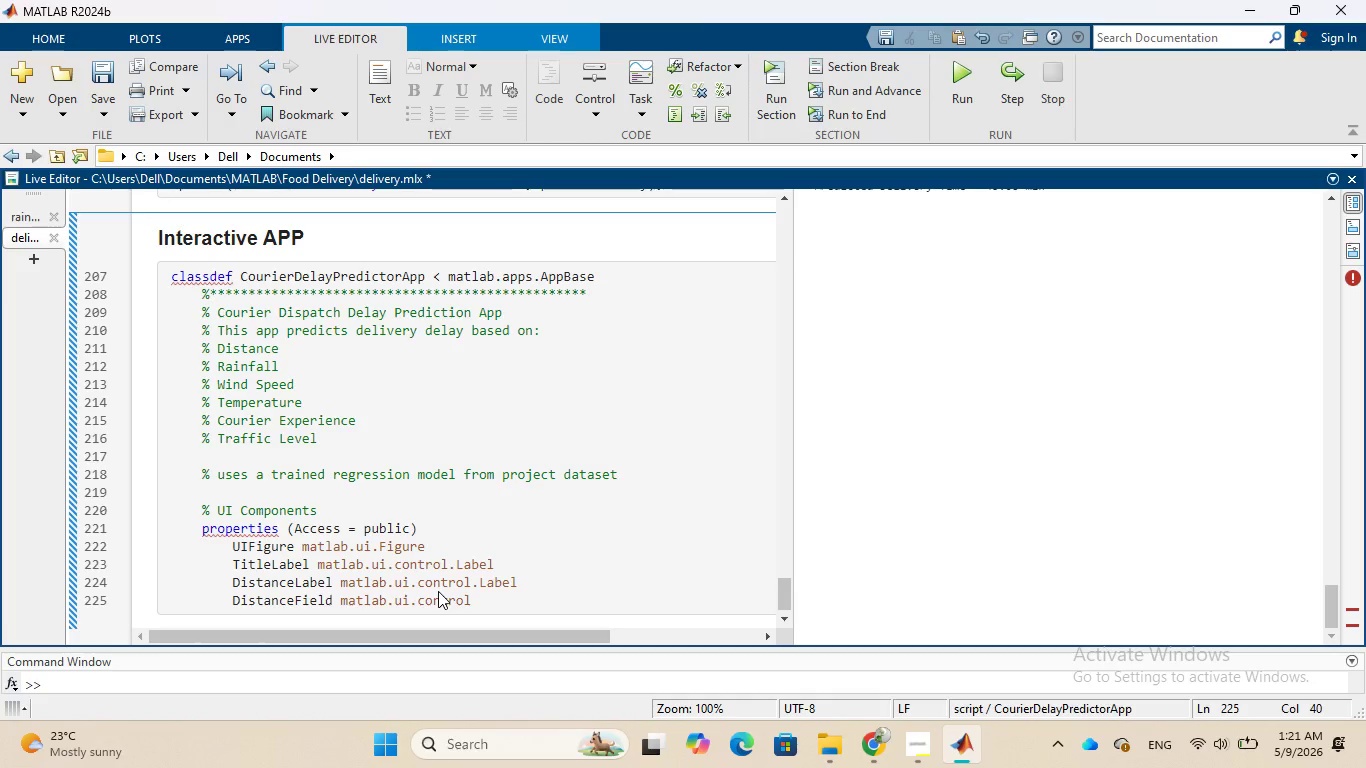 
type(.Numer)
 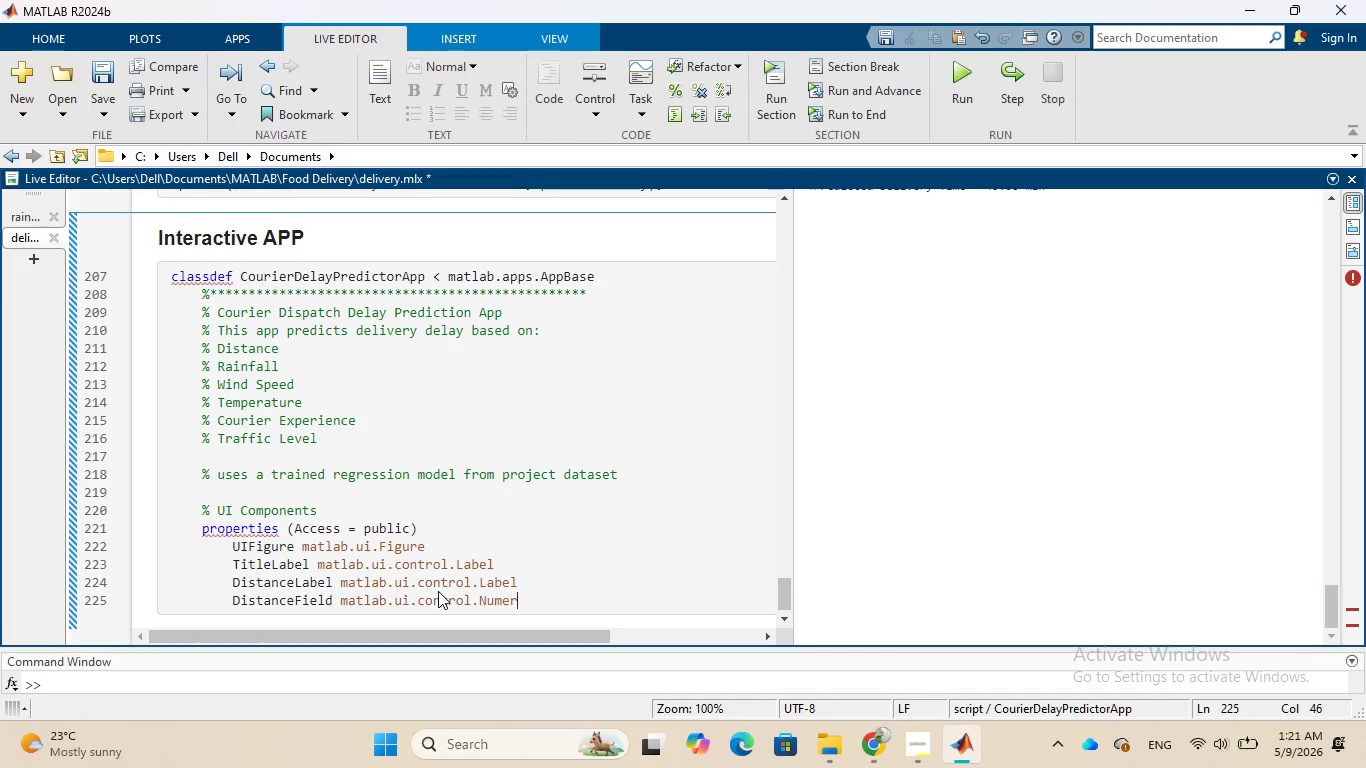 
type(icEdit)
 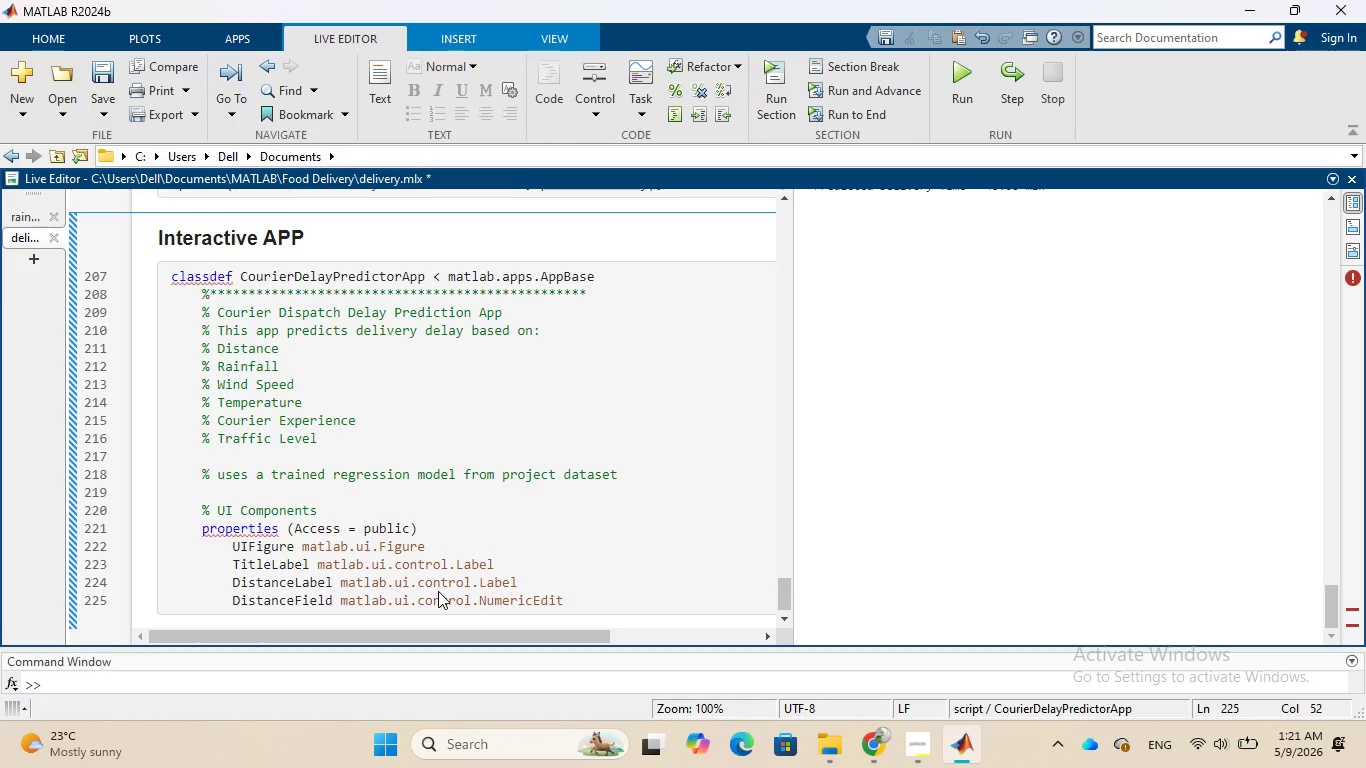 
type(D)
key(Backspace)
type(Field)
 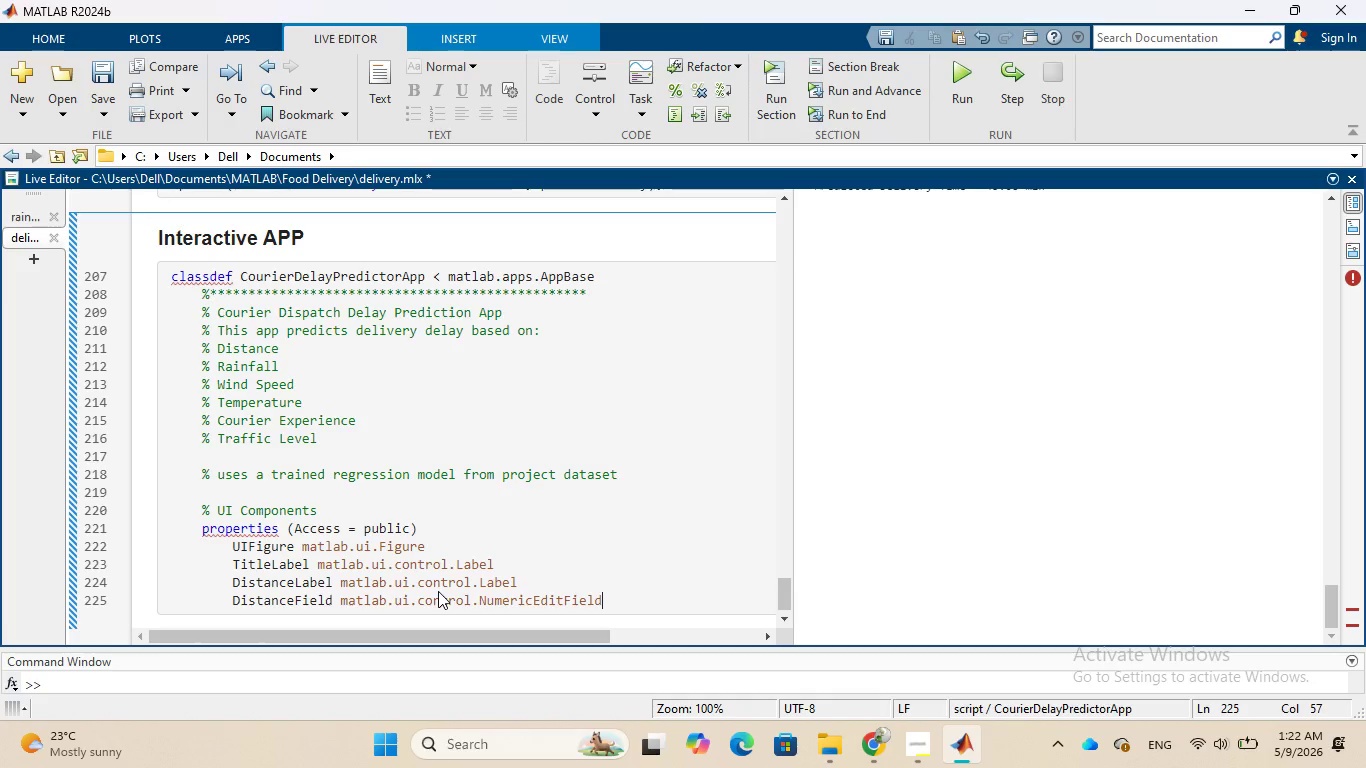 
wait(16.36)
 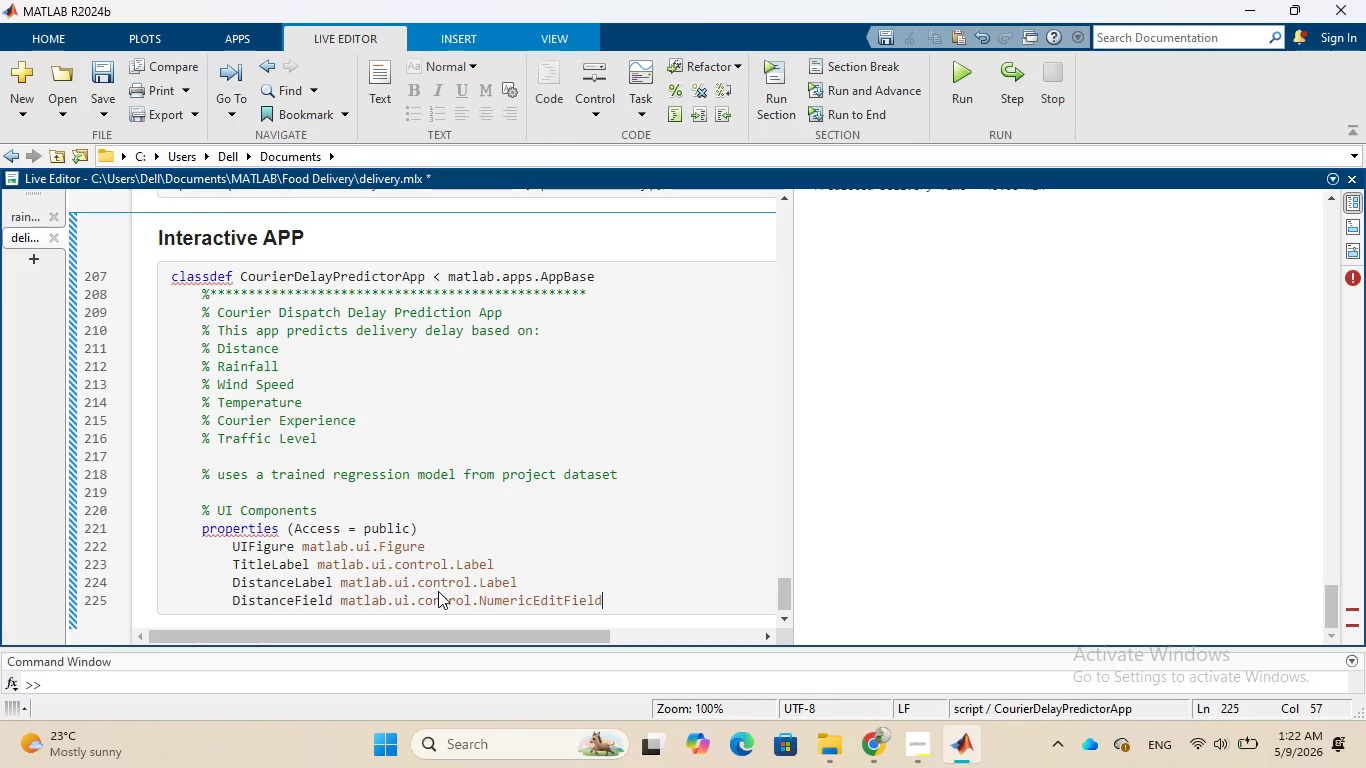 
key(Enter)
 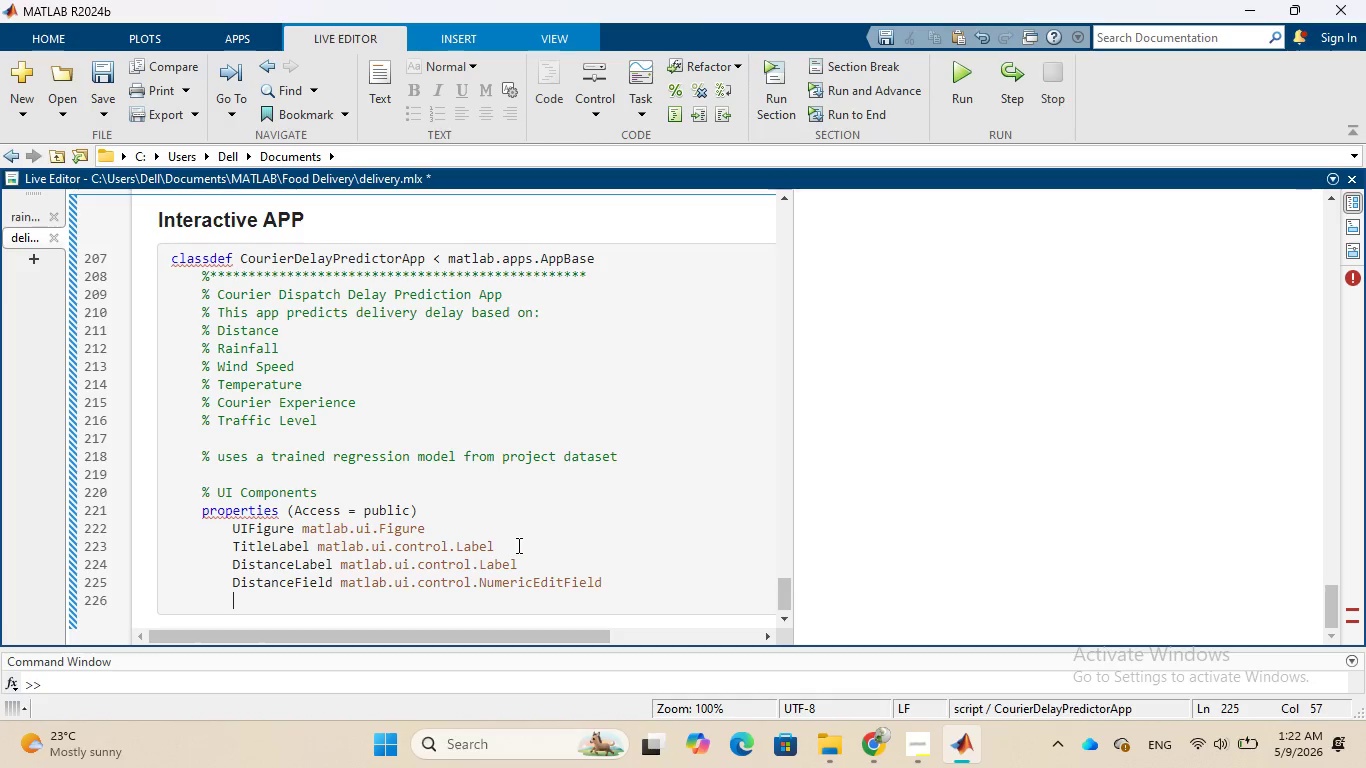 
wait(6.64)
 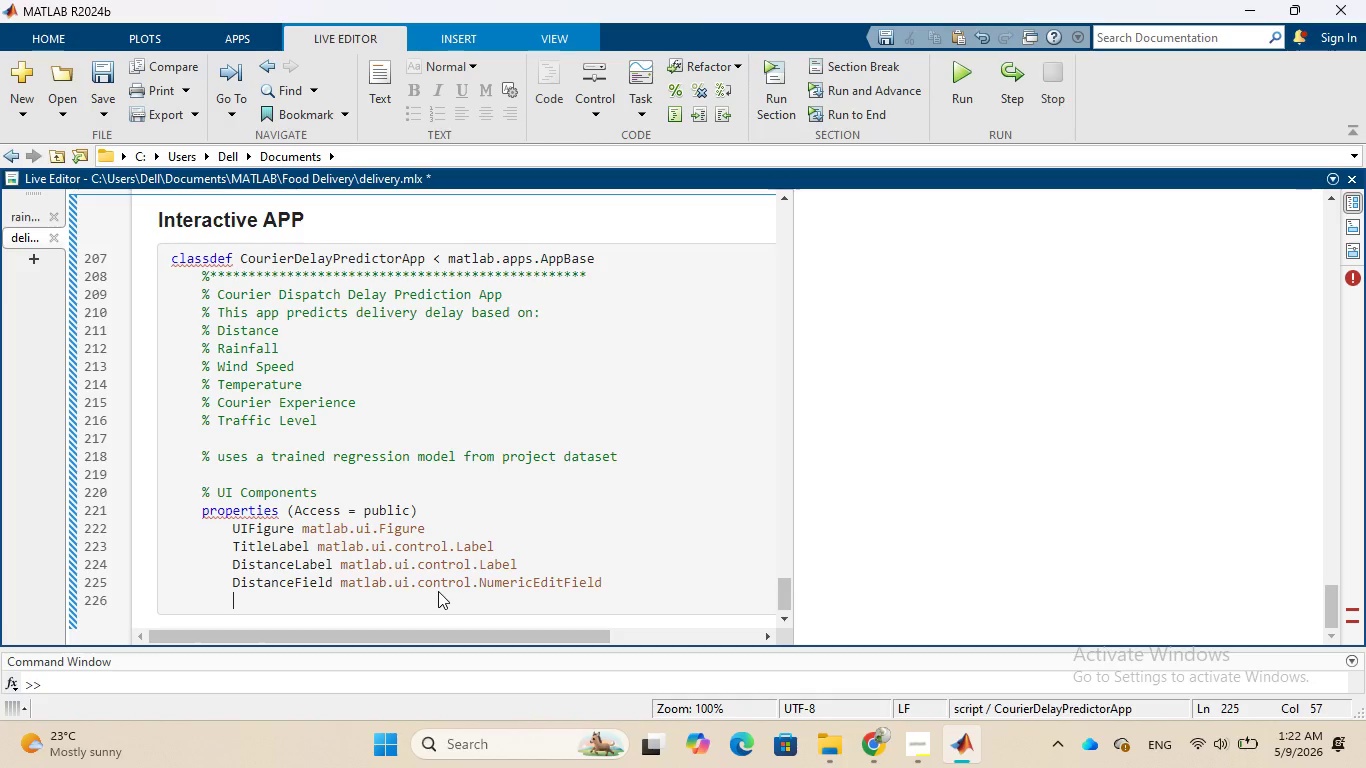 
left_click([455, 513])
 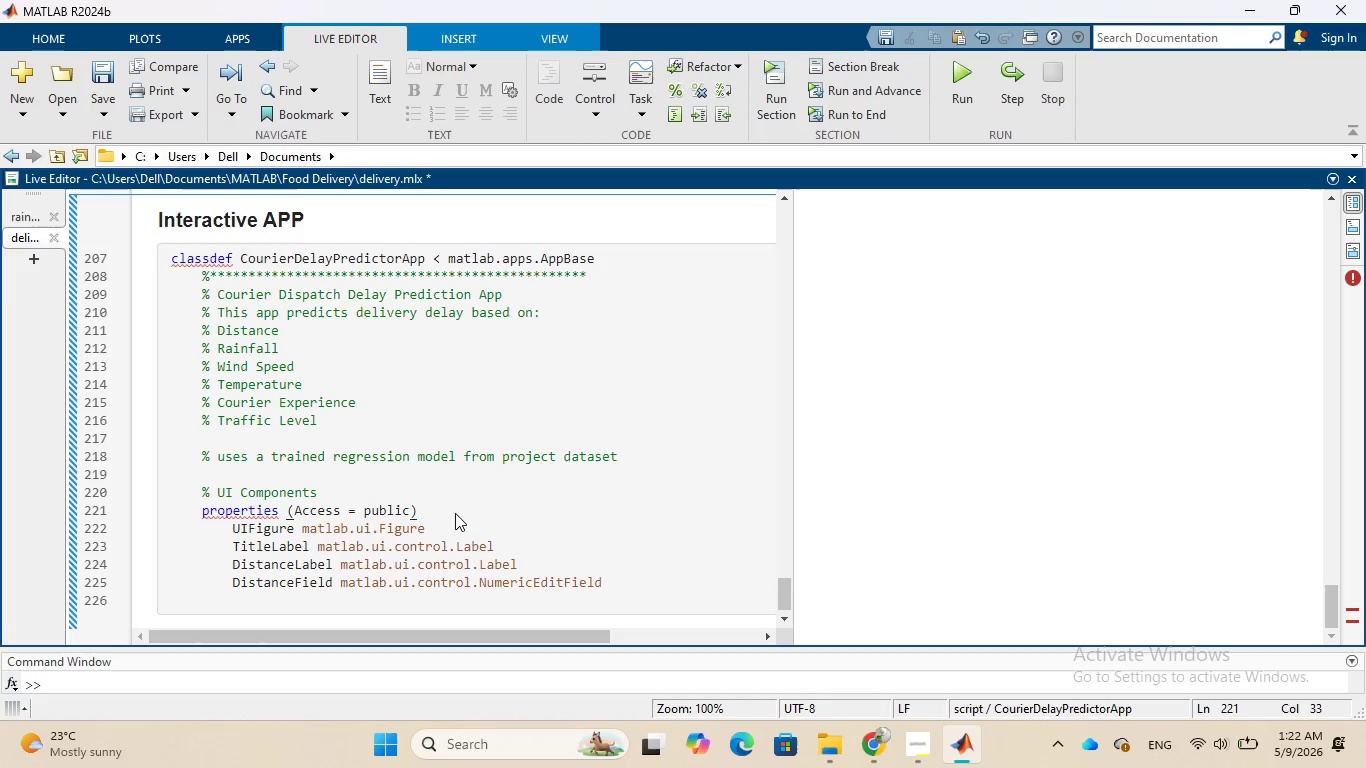 
key(Enter)
 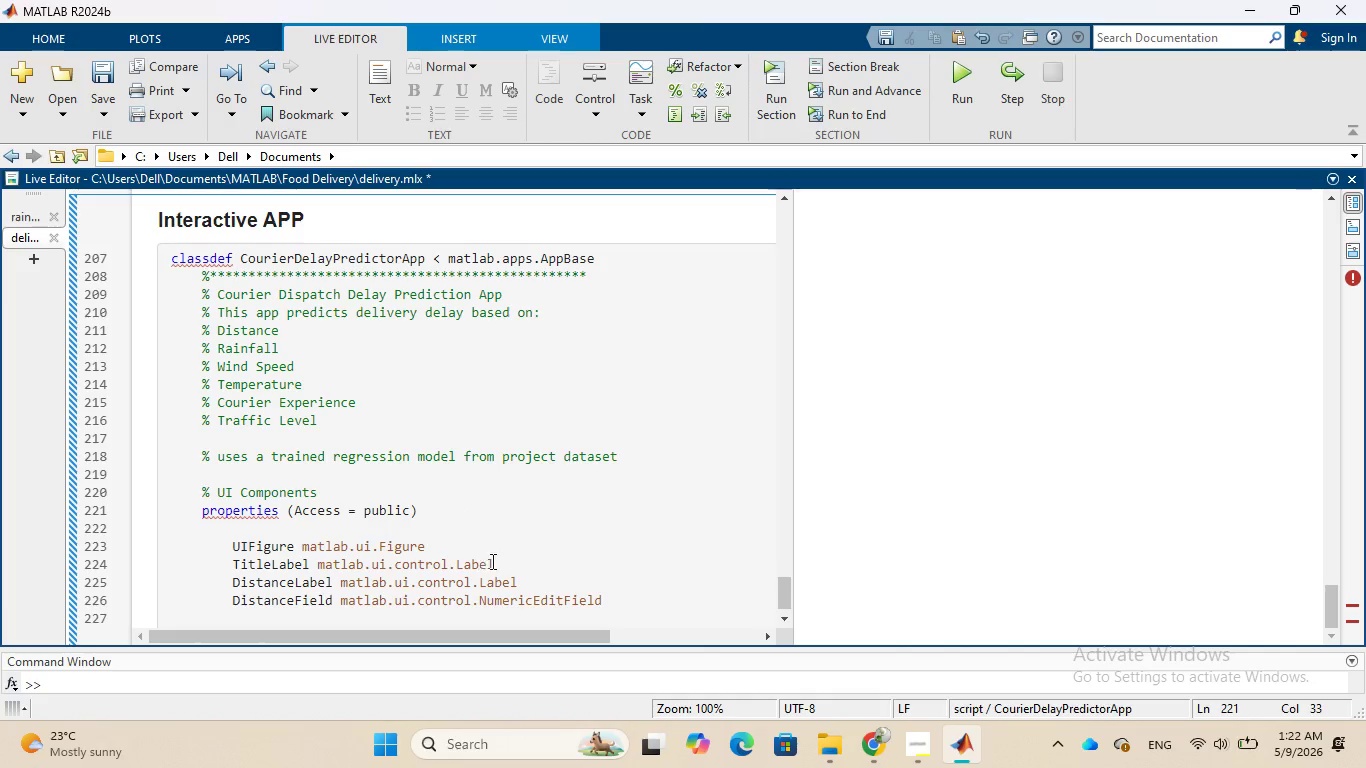 
left_click([504, 562])
 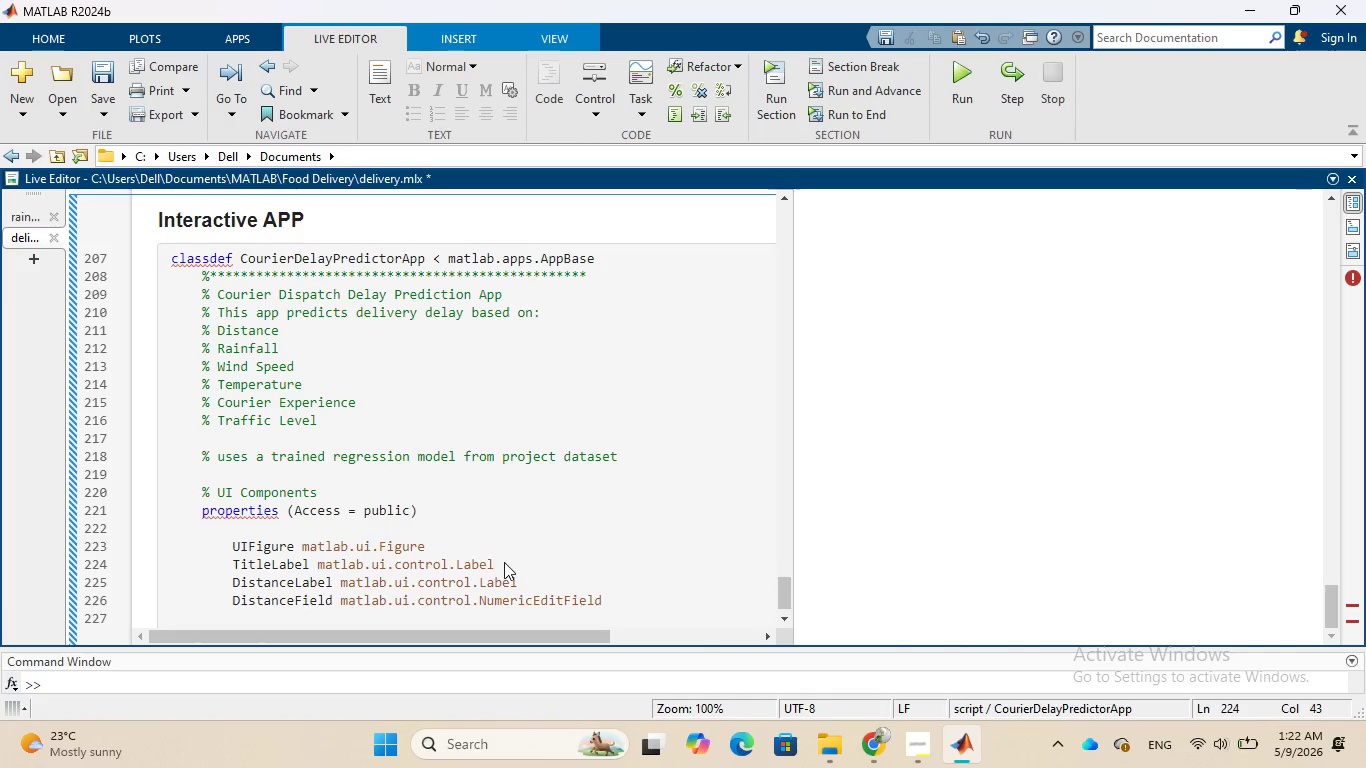 
key(Enter)
 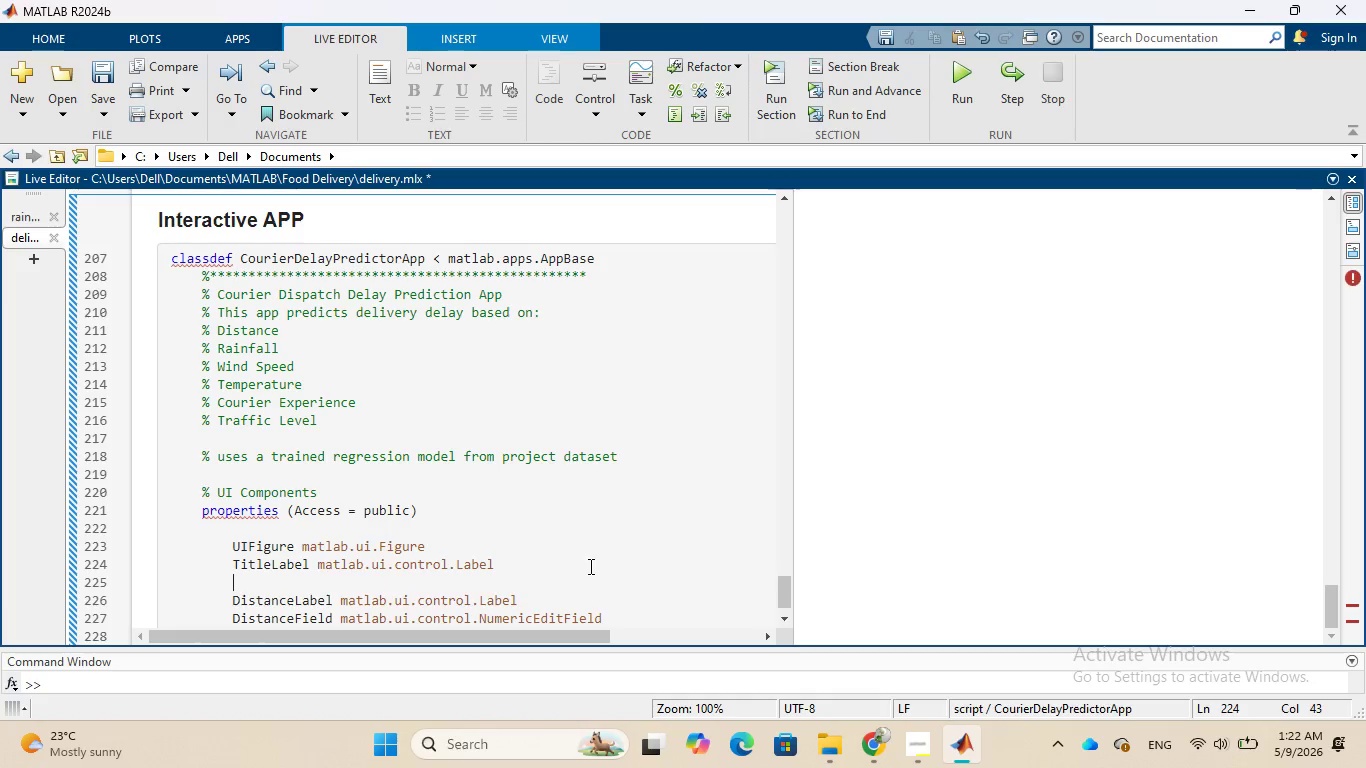 
scroll: coordinate [589, 566], scroll_direction: down, amount: 2.0
 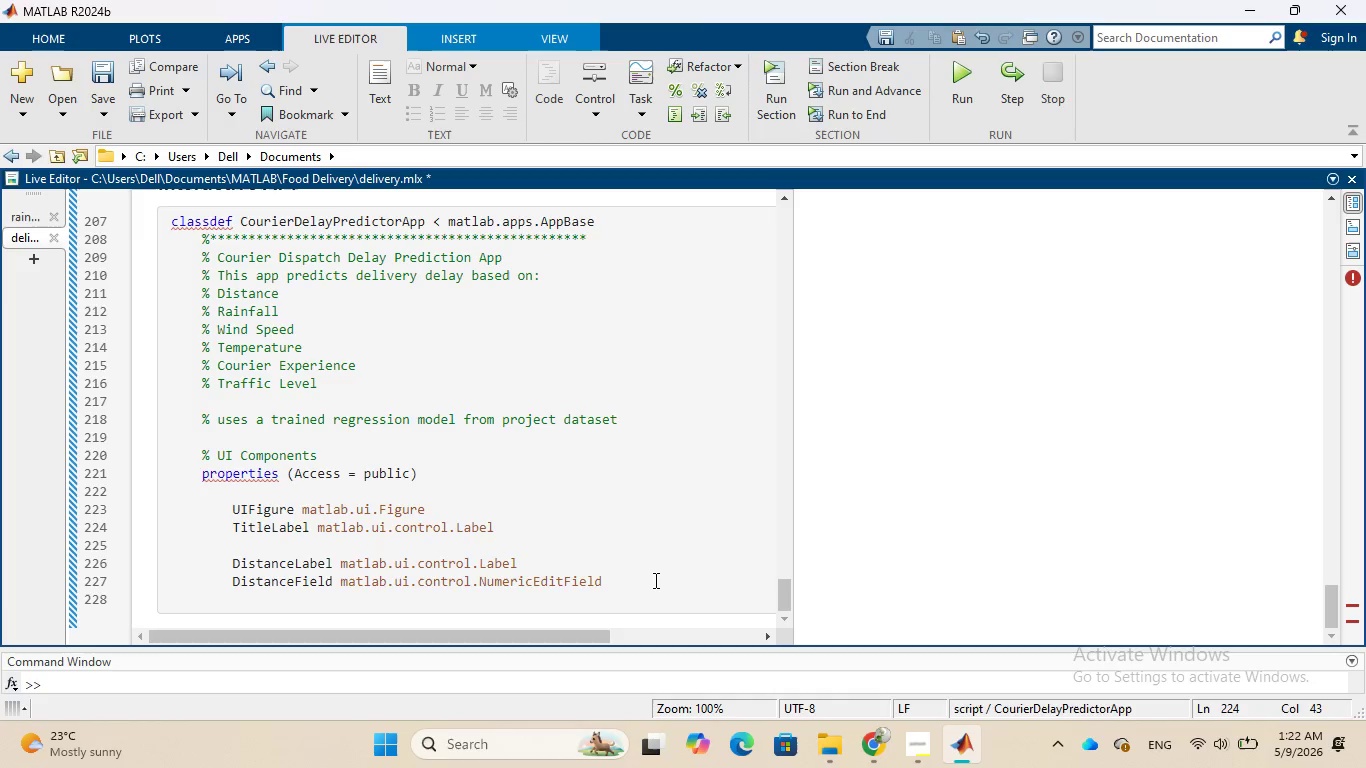 
left_click([654, 580])
 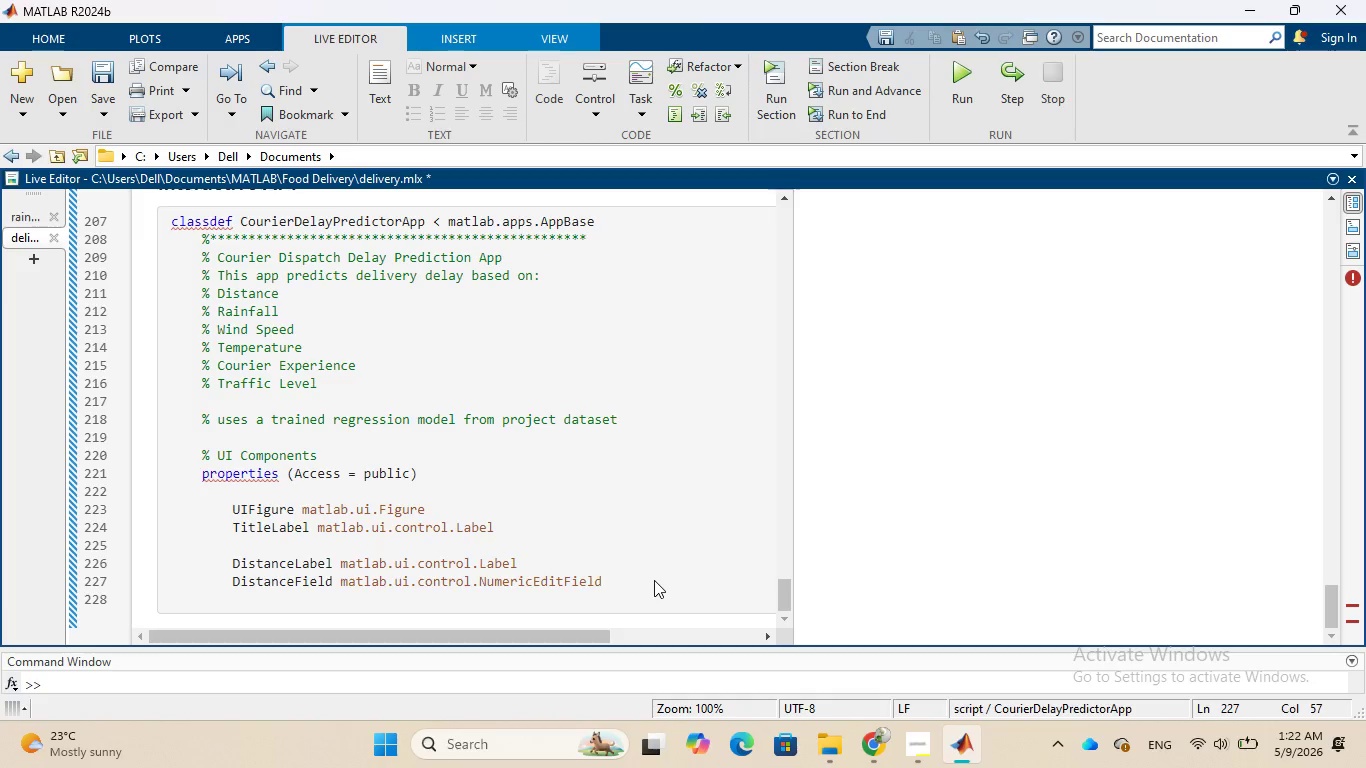 
key(Enter)
 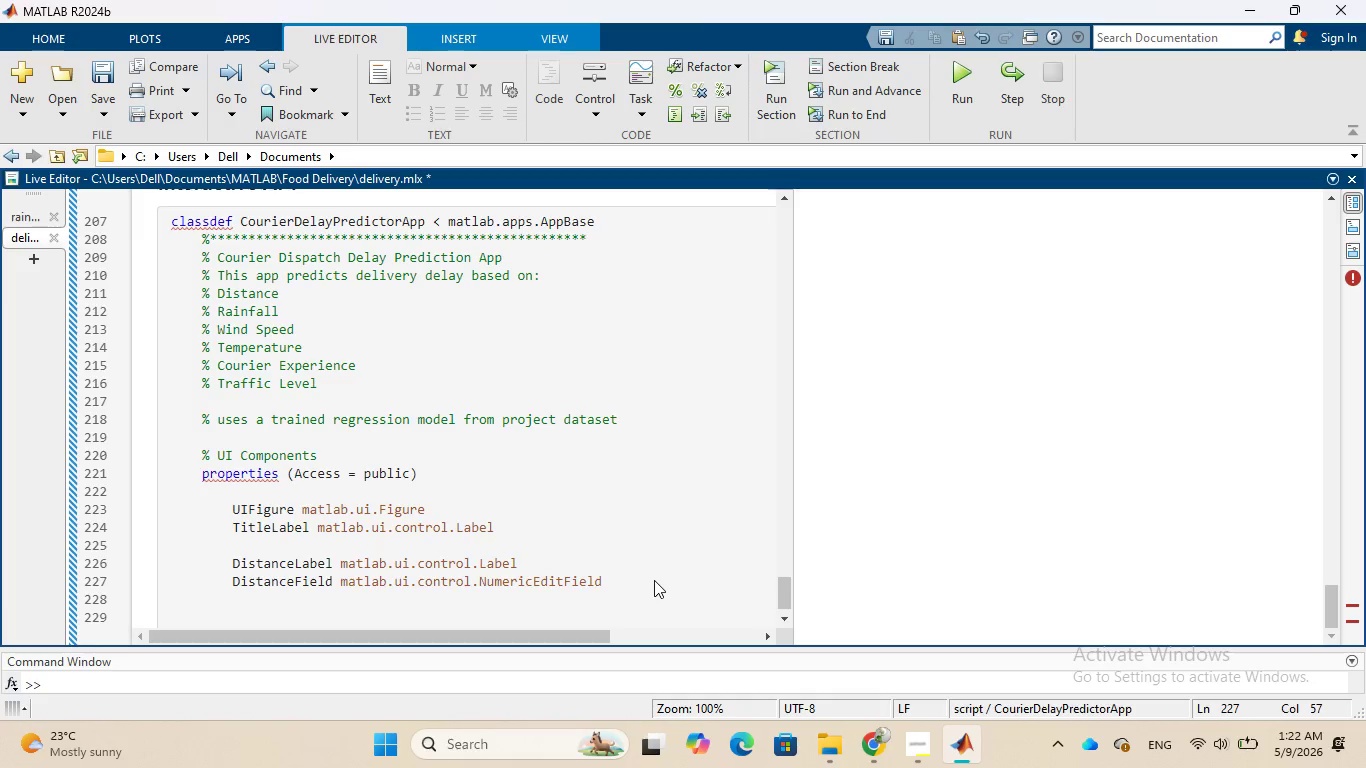 
key(Enter)
 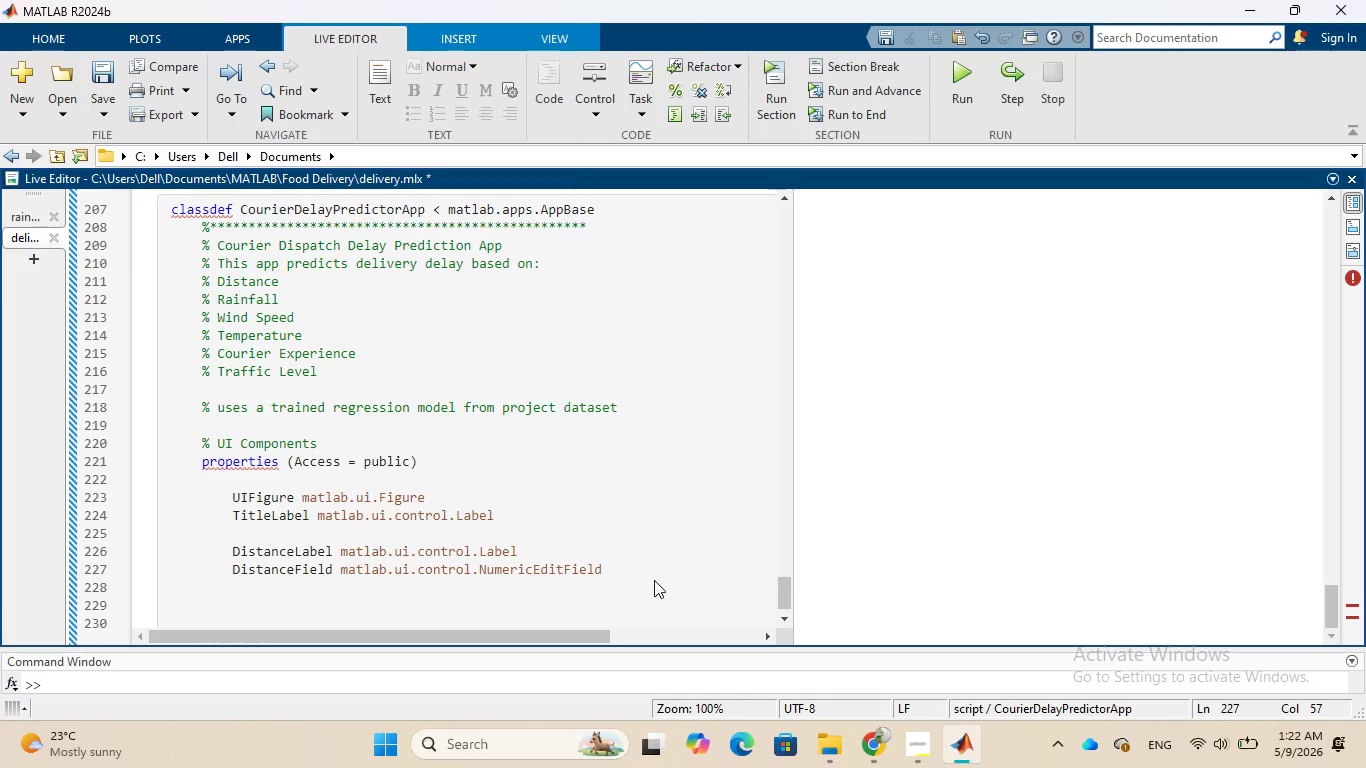 
wait(8.47)
 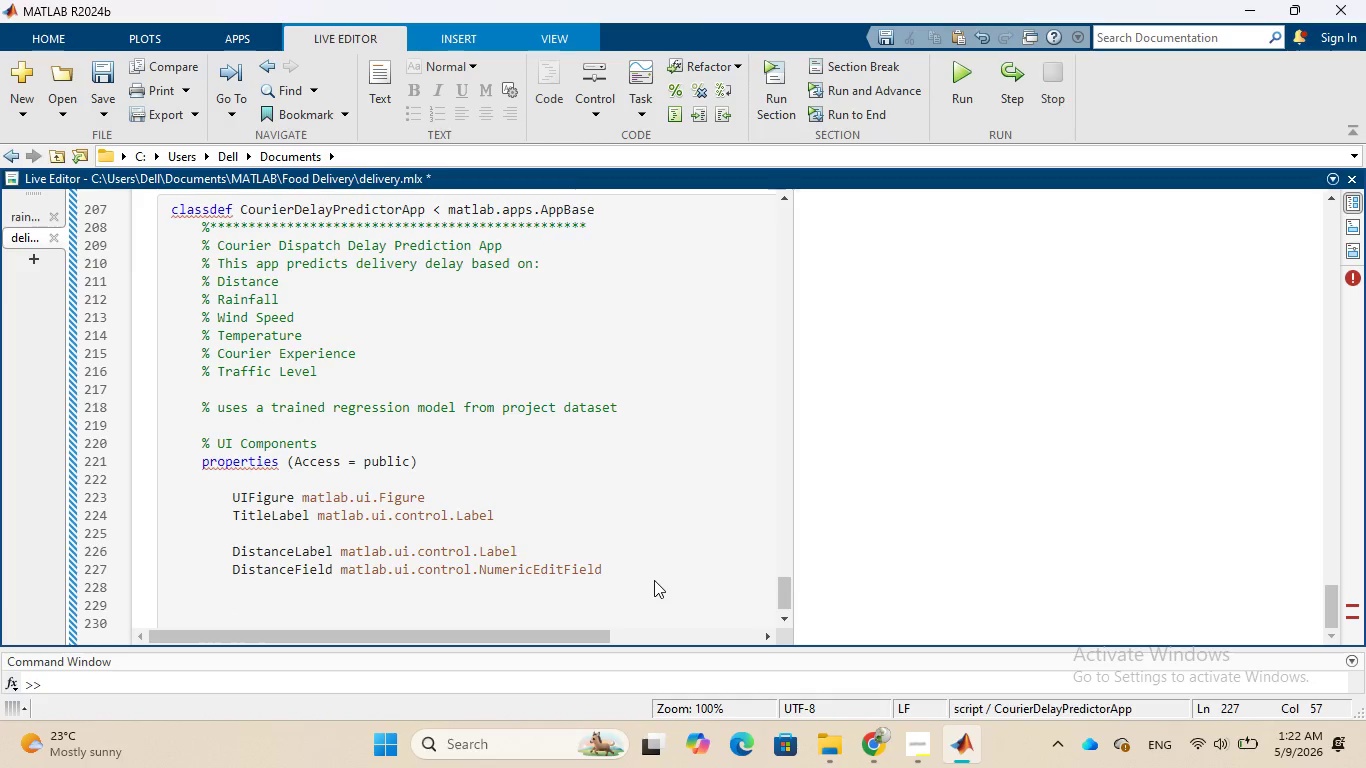 
type(RainLabel matlab)
 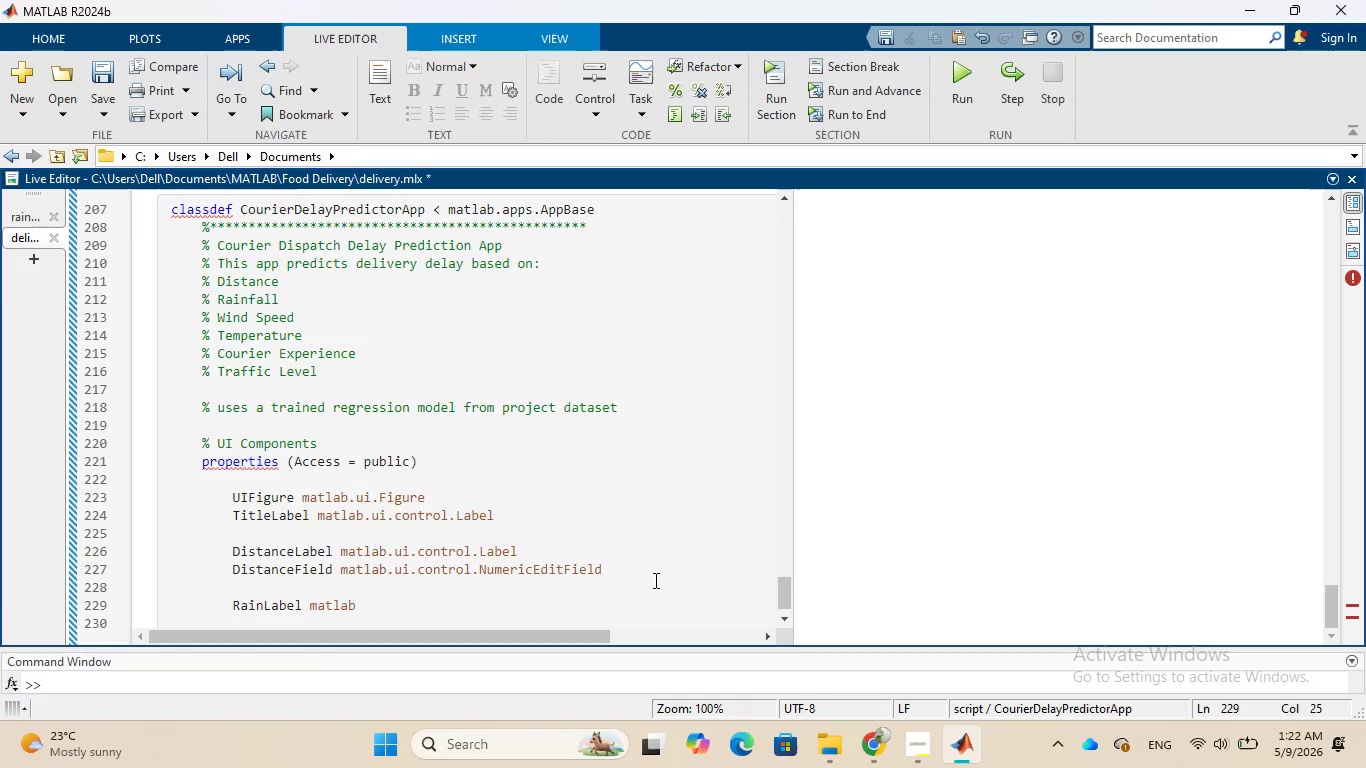 
type(.ui.)
 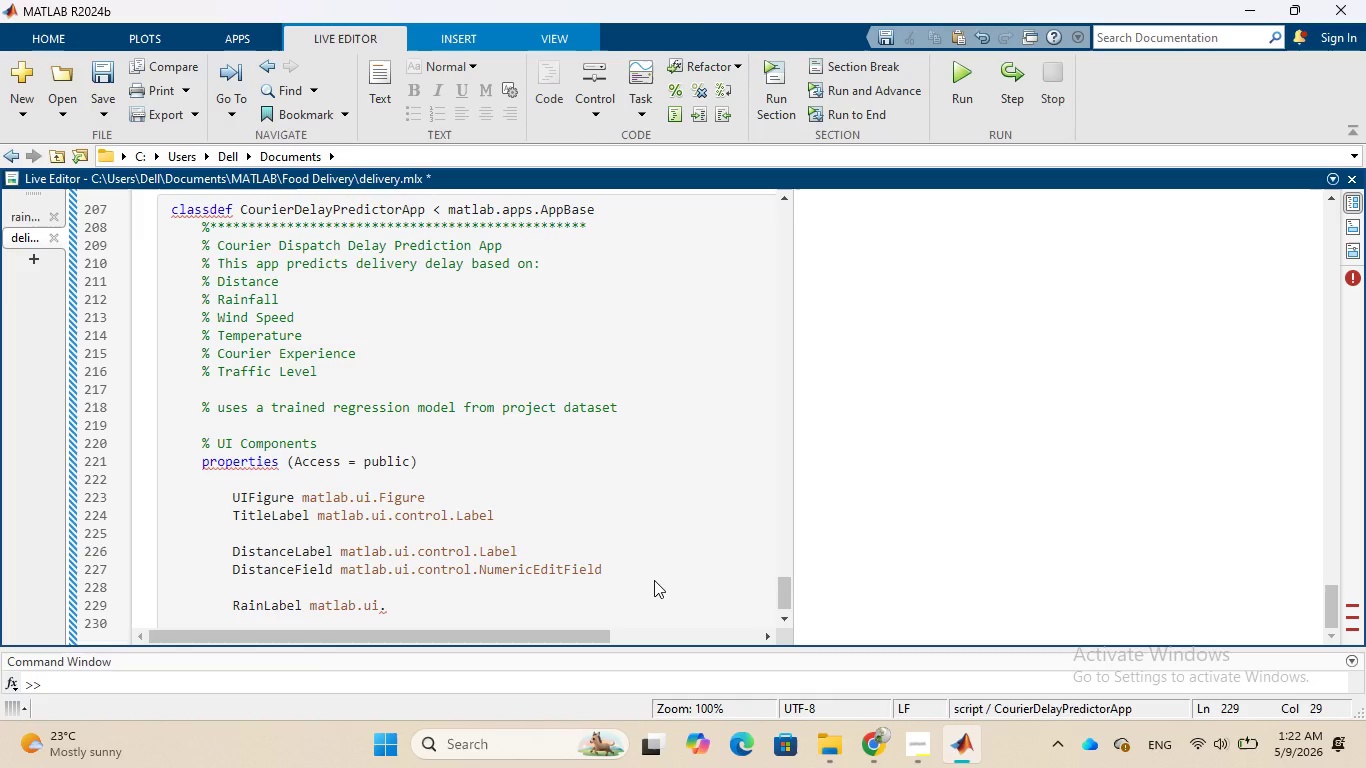 
wait(9.42)
 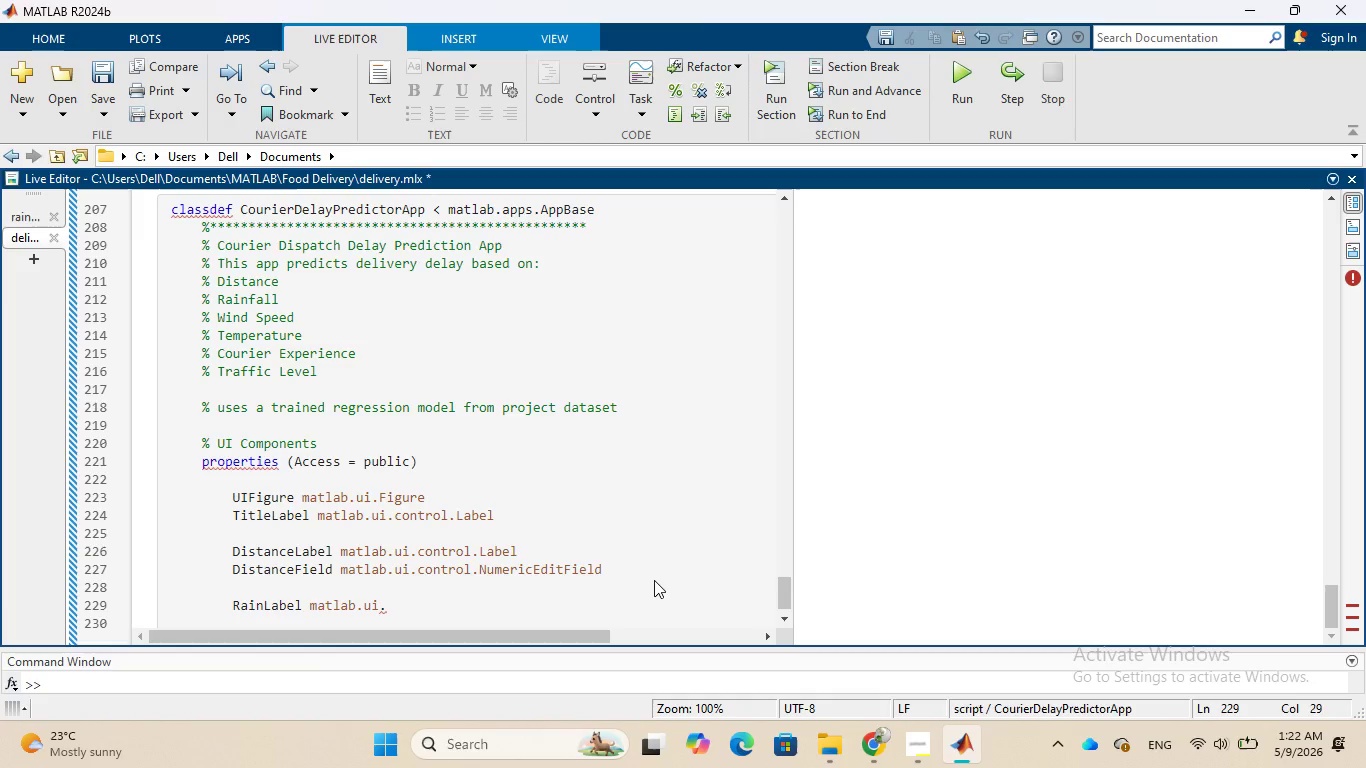 
type(control.LA)
key(Backspace)
type(abel)
 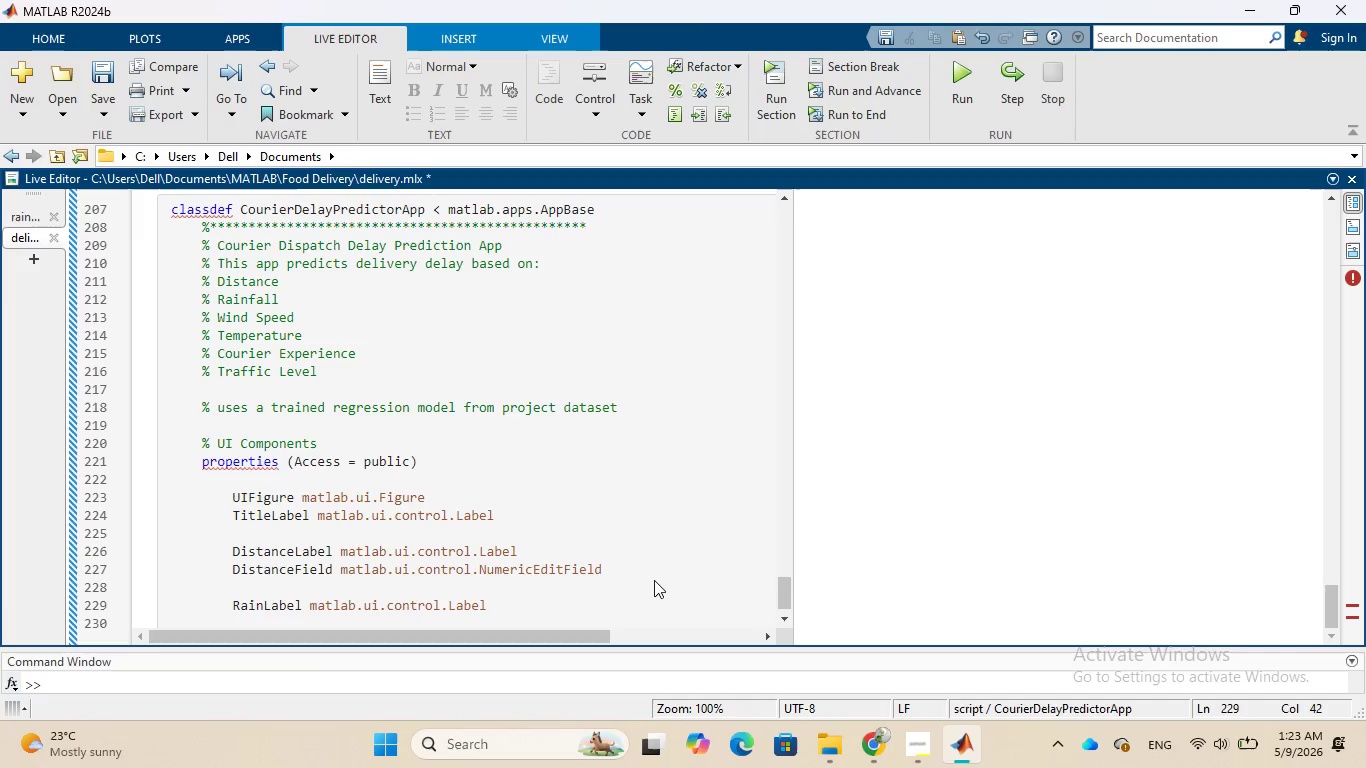 
wait(13.0)
 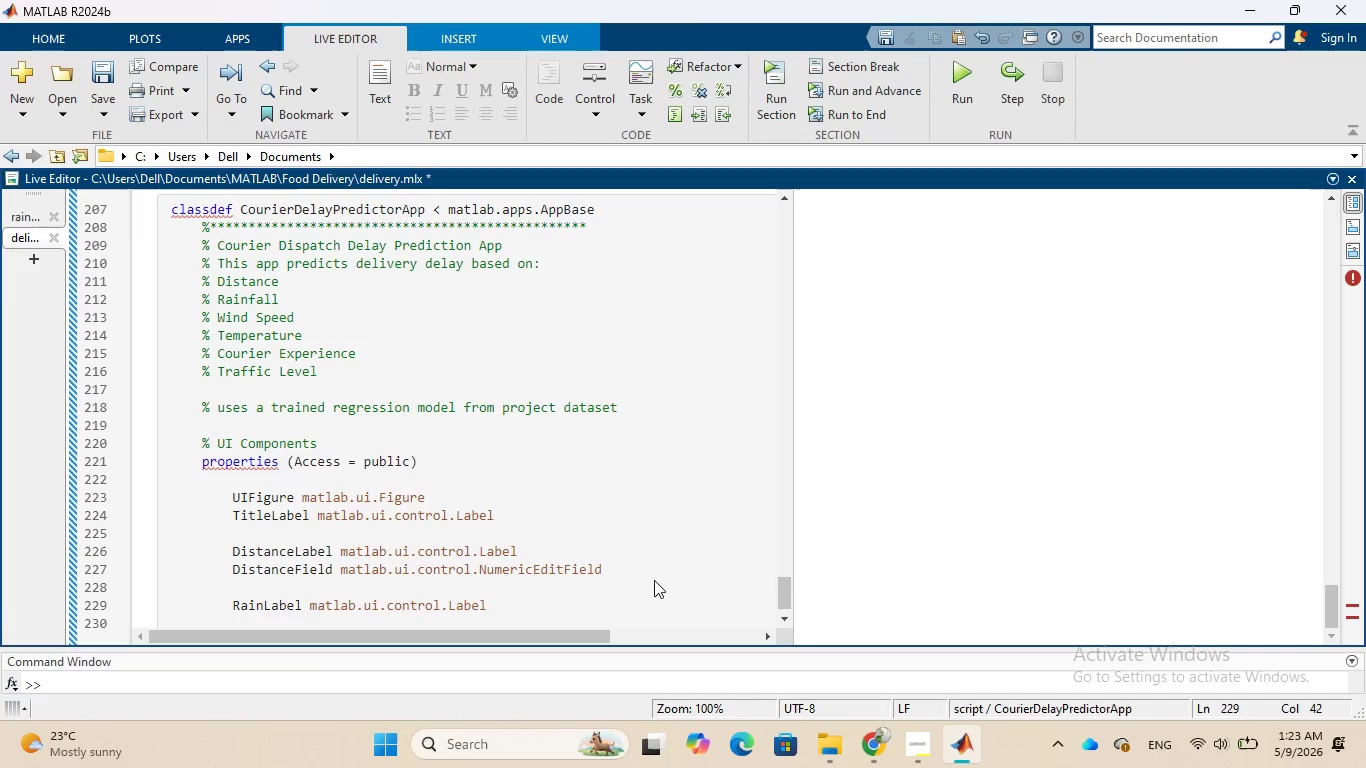 
key(Enter)
 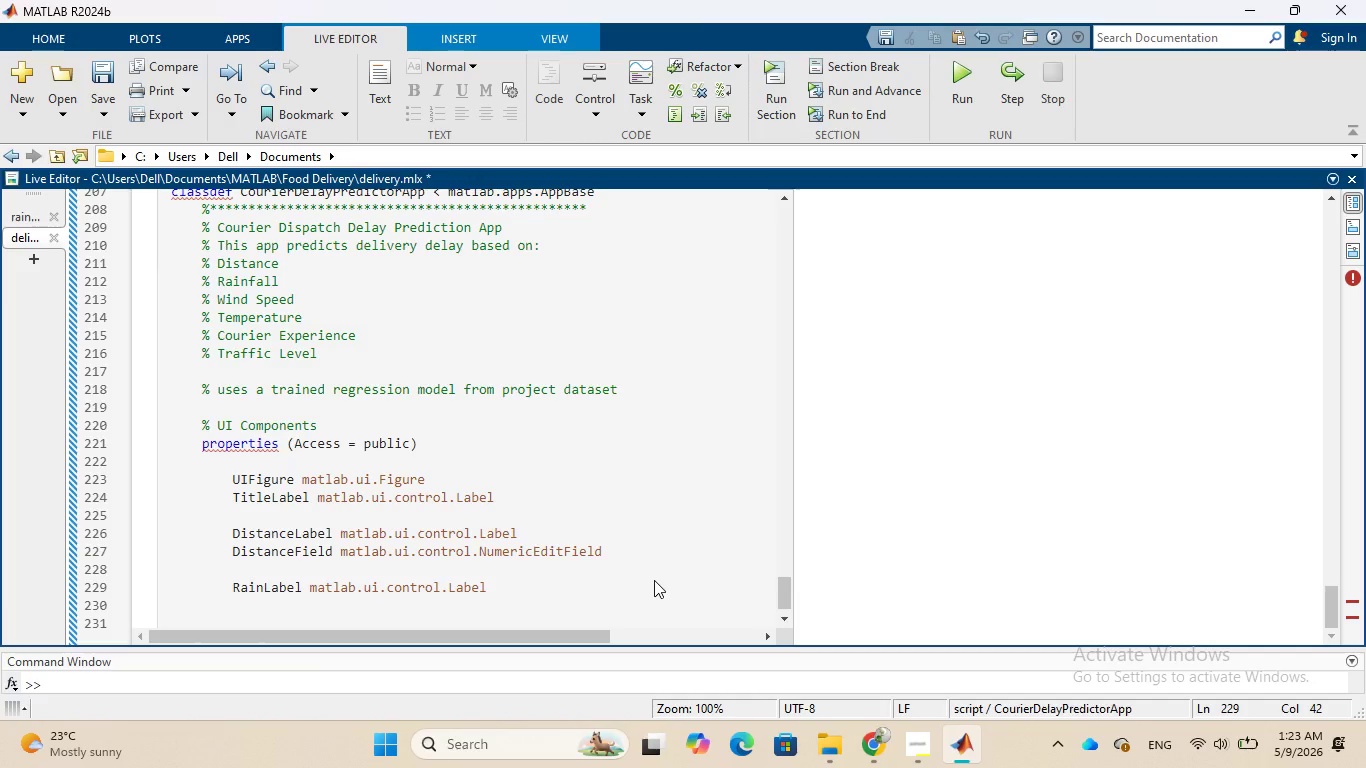 
wait(7.41)
 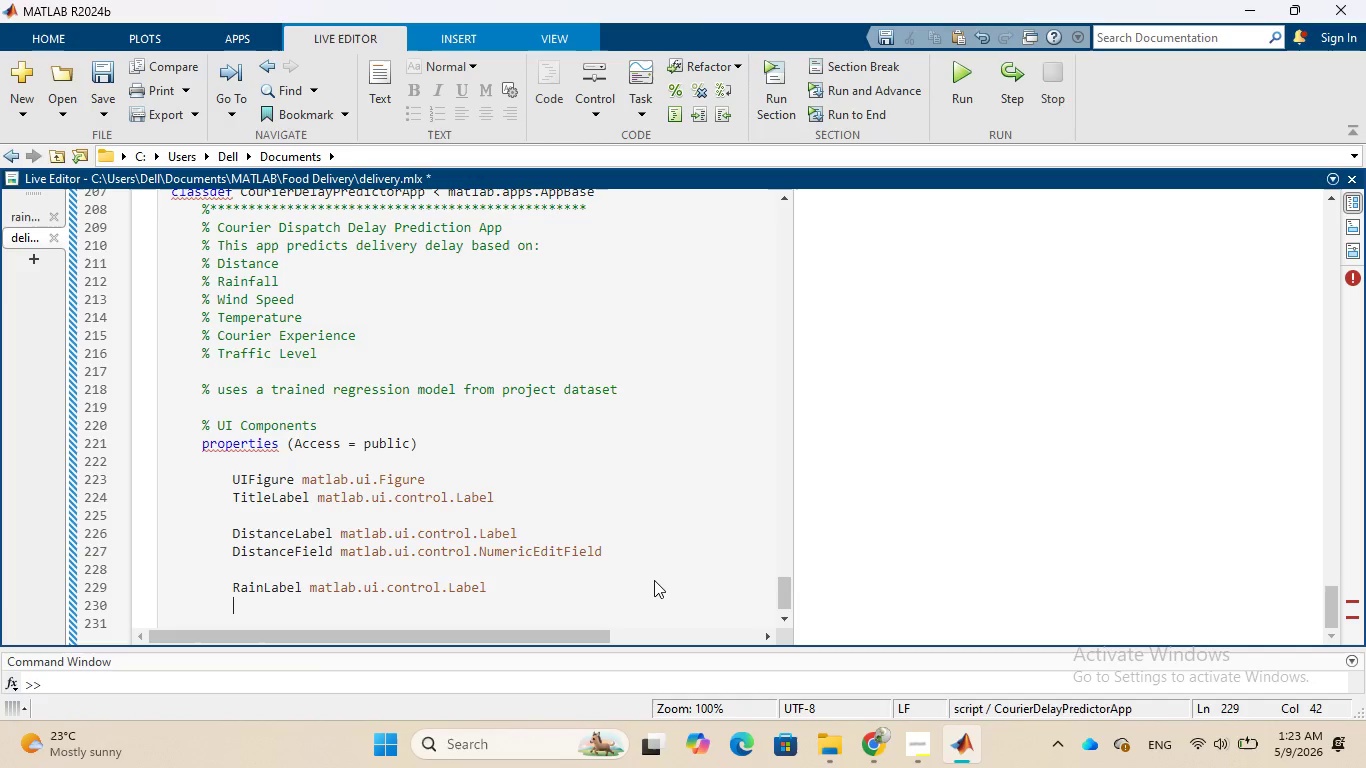 
type(RainFil)
key(Backspace)
type(eld)
 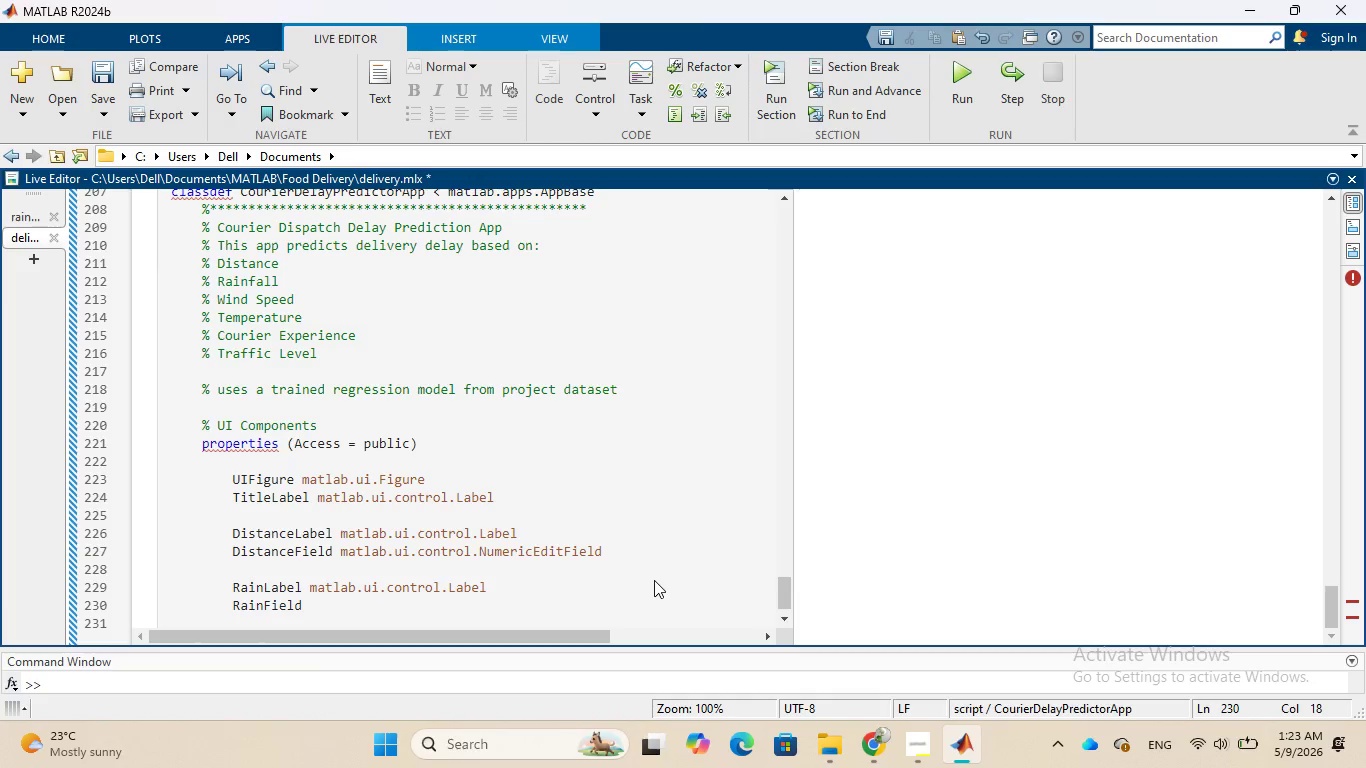 
type( matlab)
 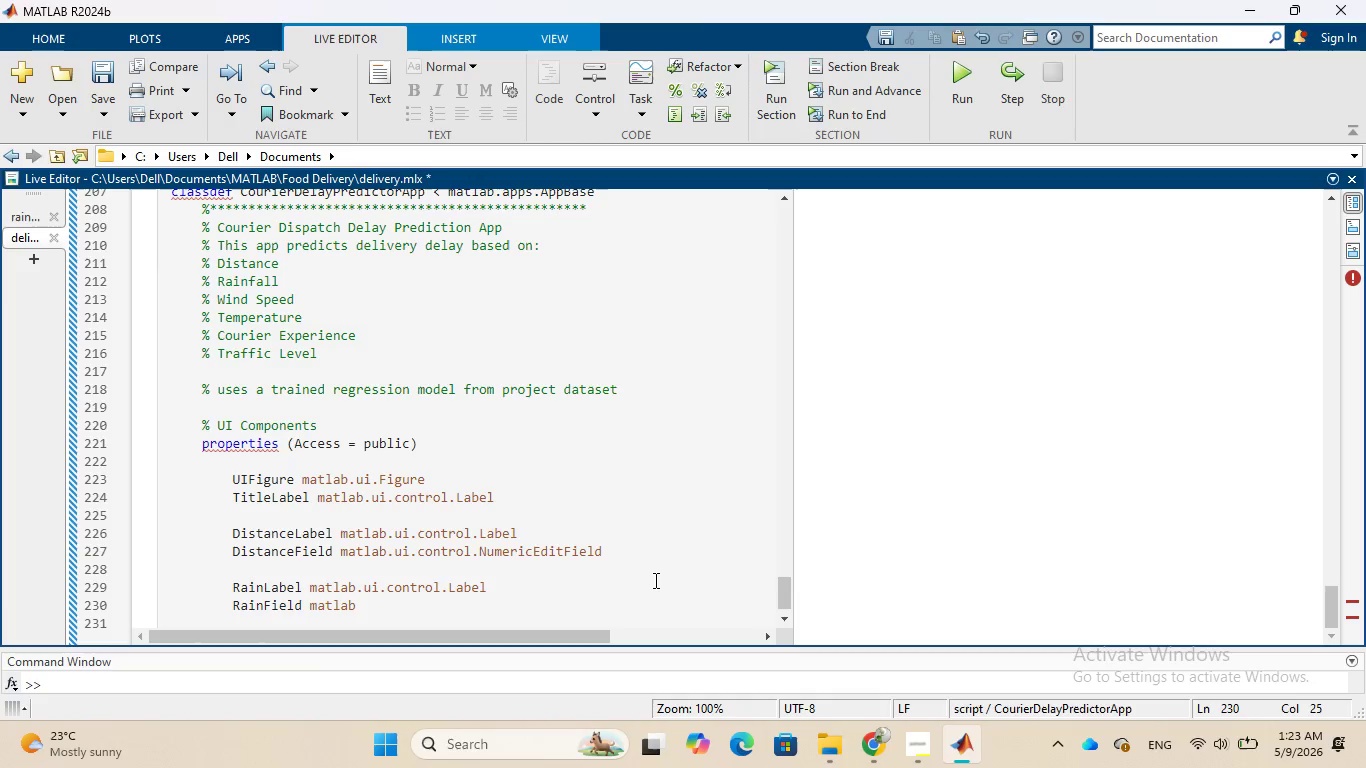 
wait(6.3)
 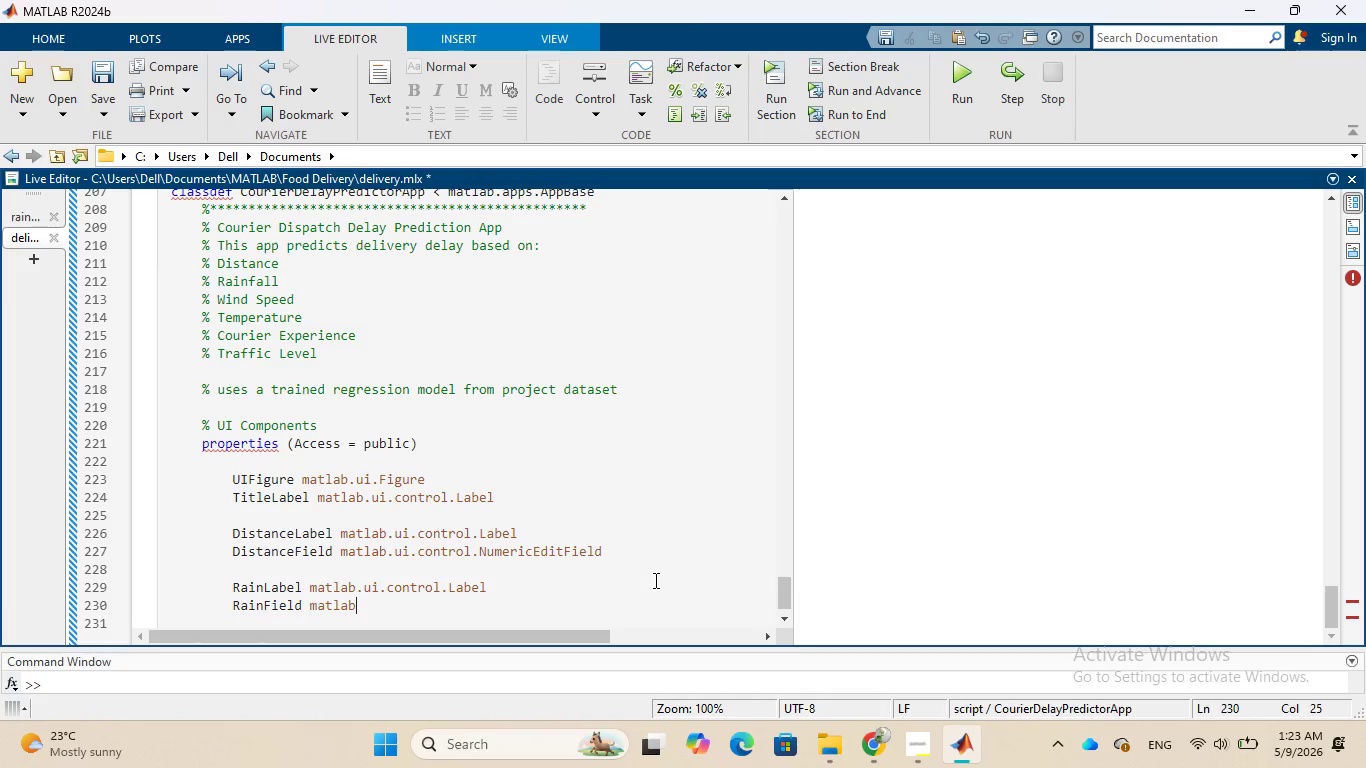 
type(.ui.contol)
 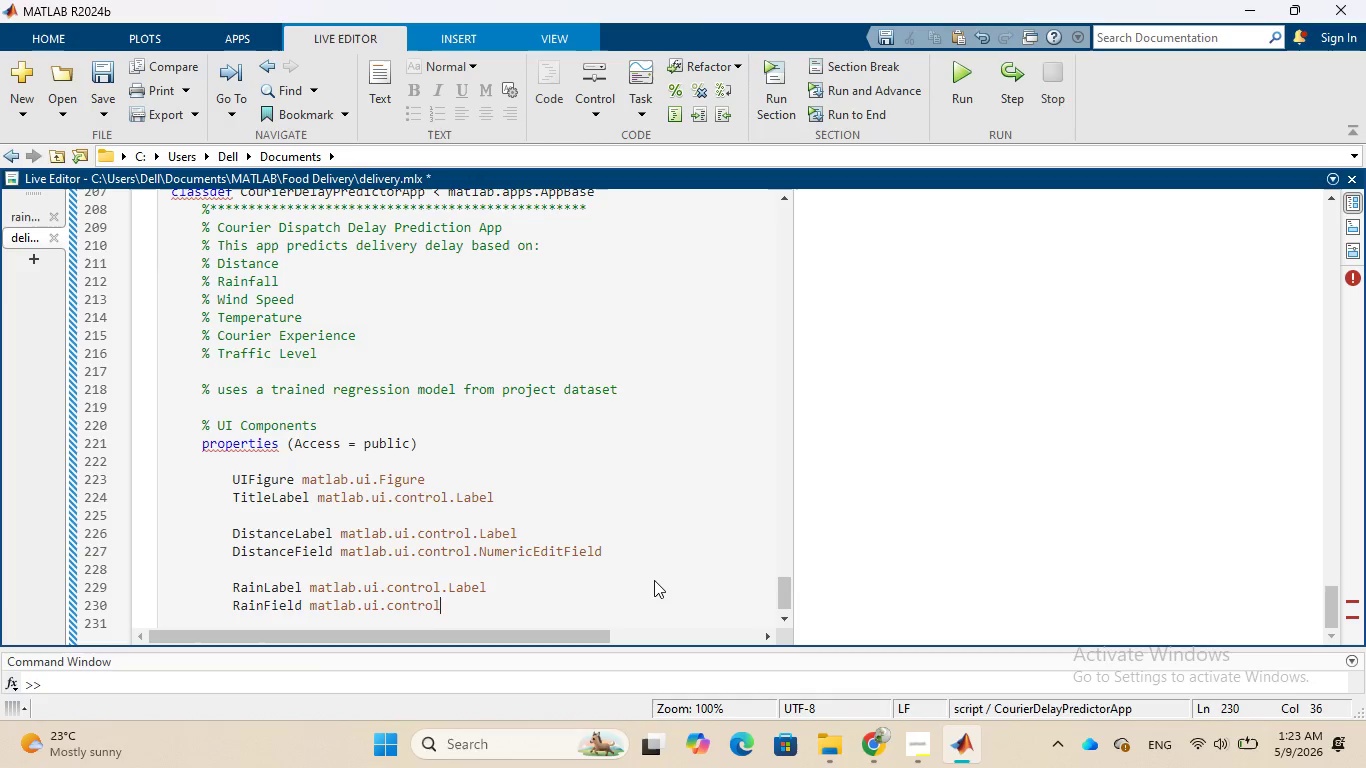 
hold_key(key=R, duration=0.31)
 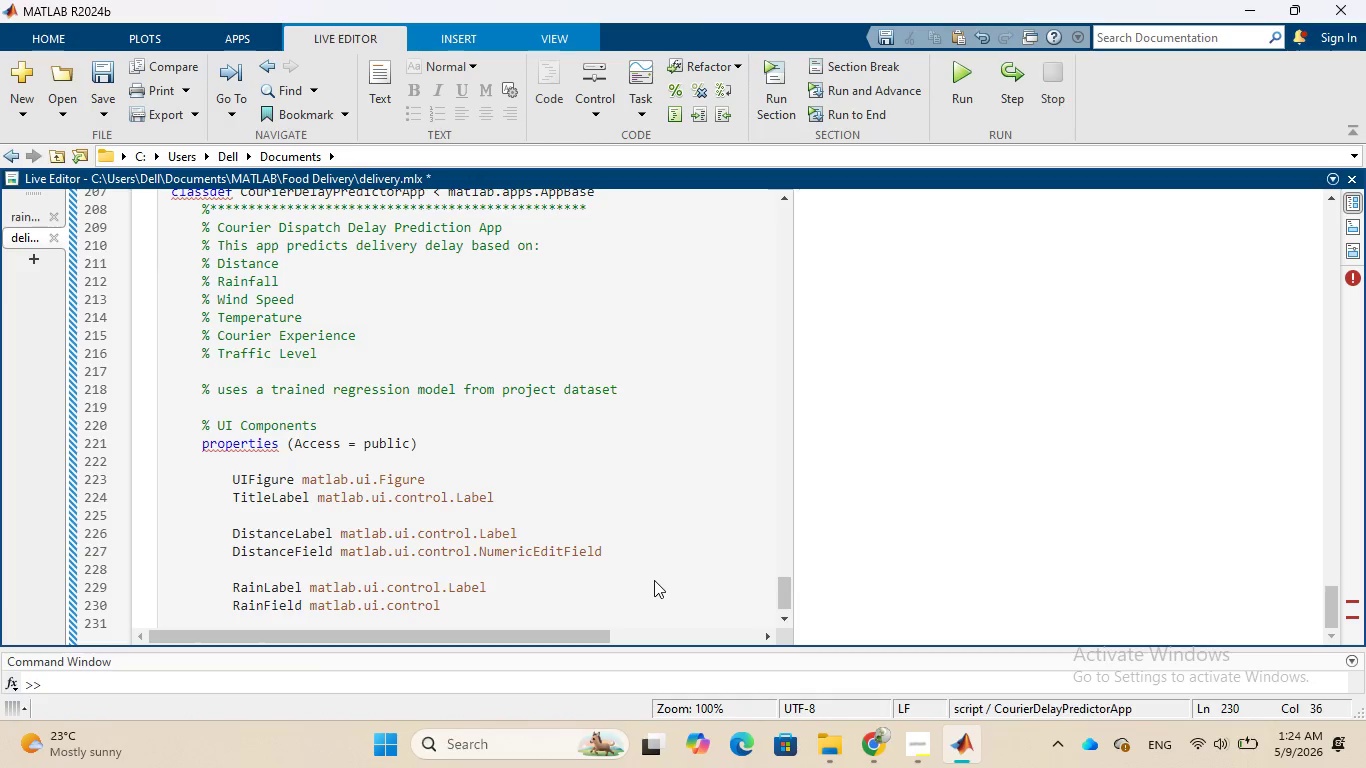 
wait(9.78)
 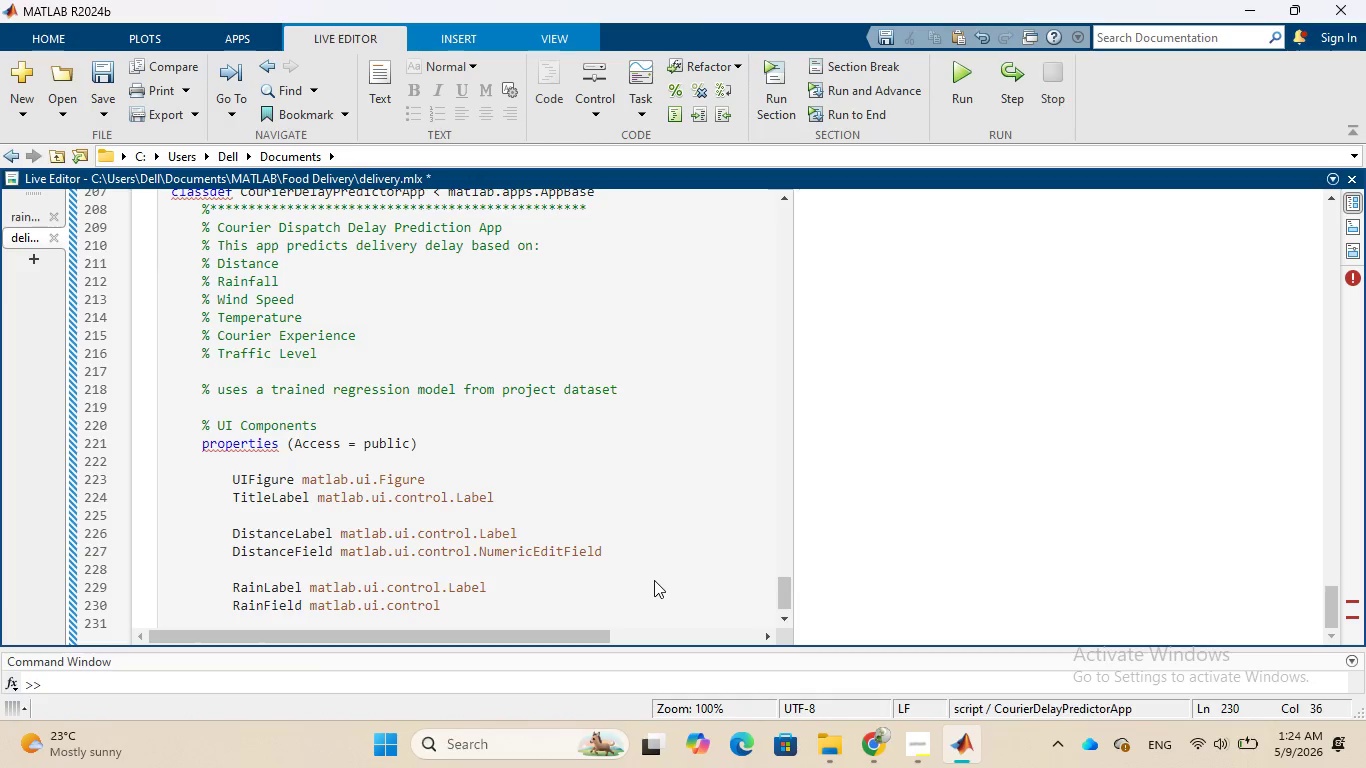 
type(.NumericFieldEdit)
 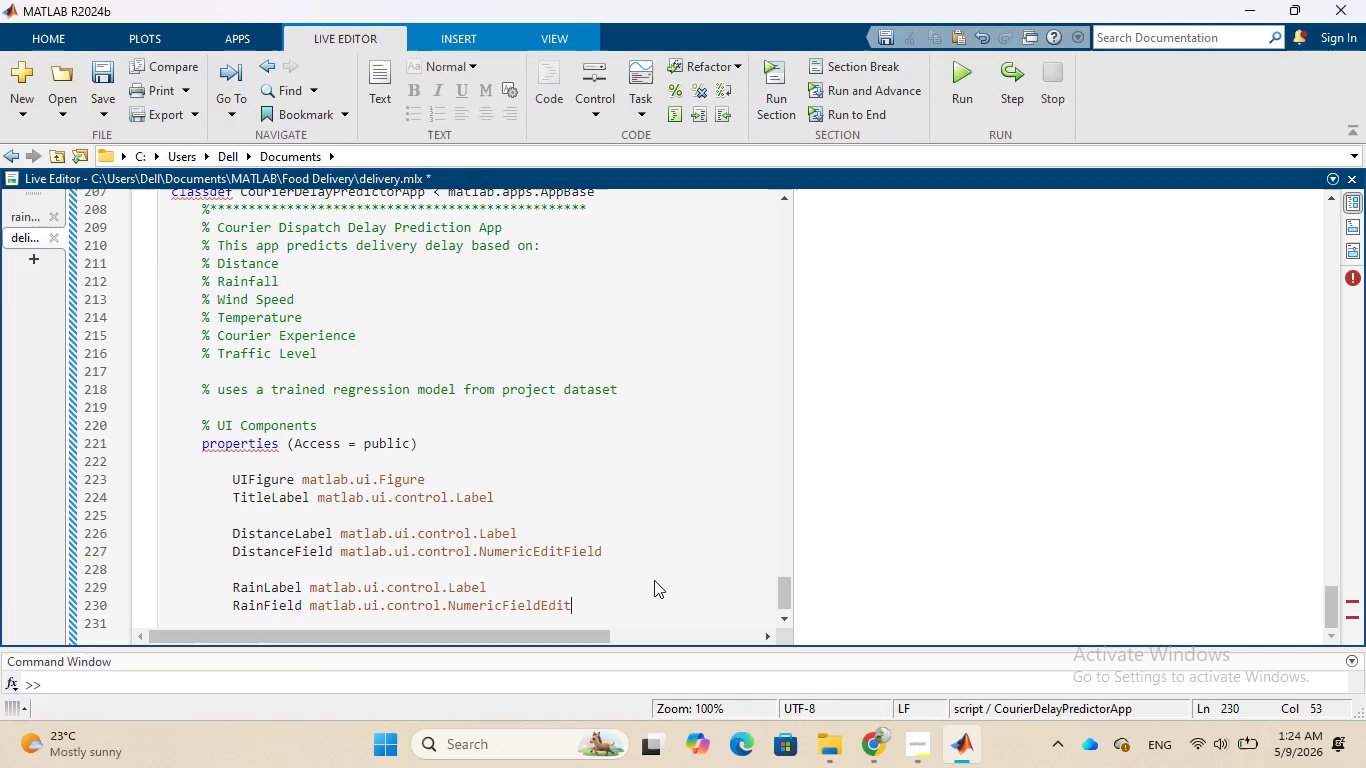 
wait(10.31)
 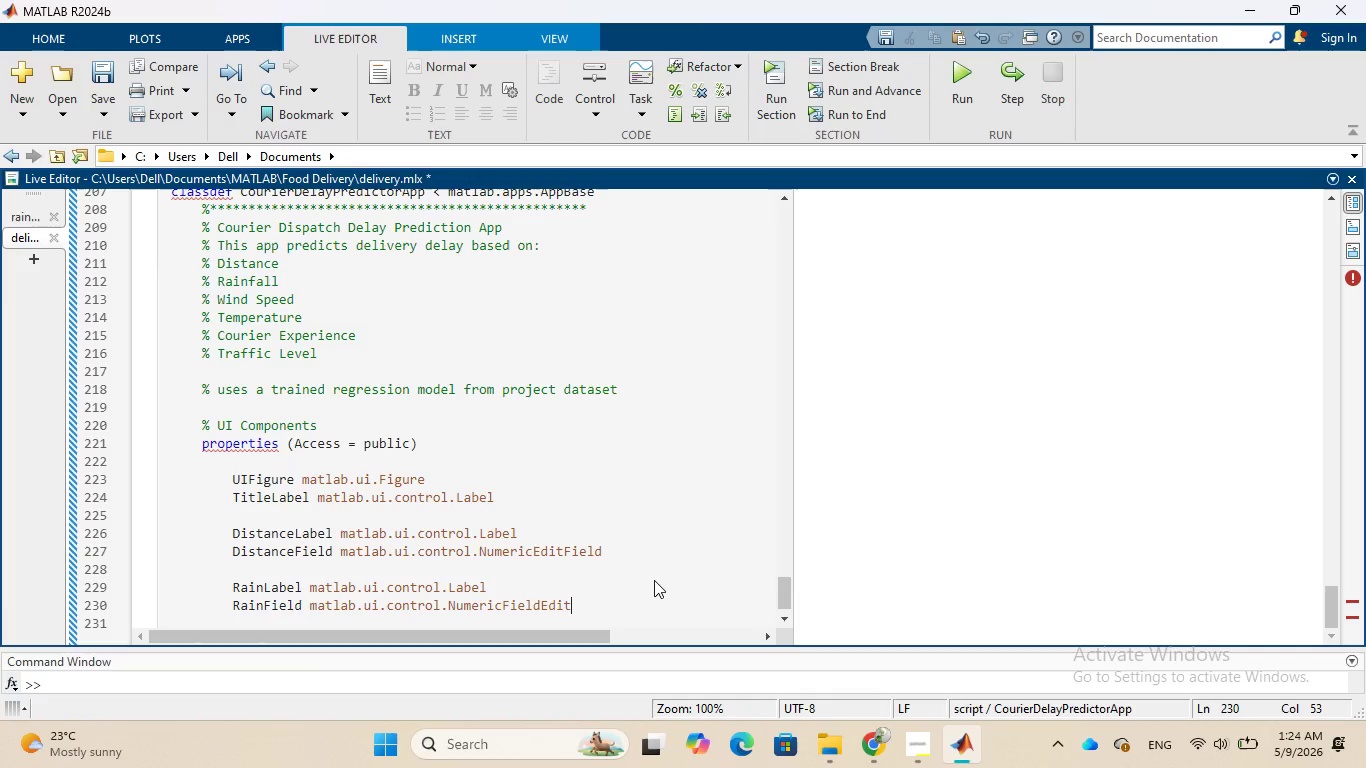 
left_click_drag(start_coordinate=[573, 605], to_coordinate=[542, 609])
 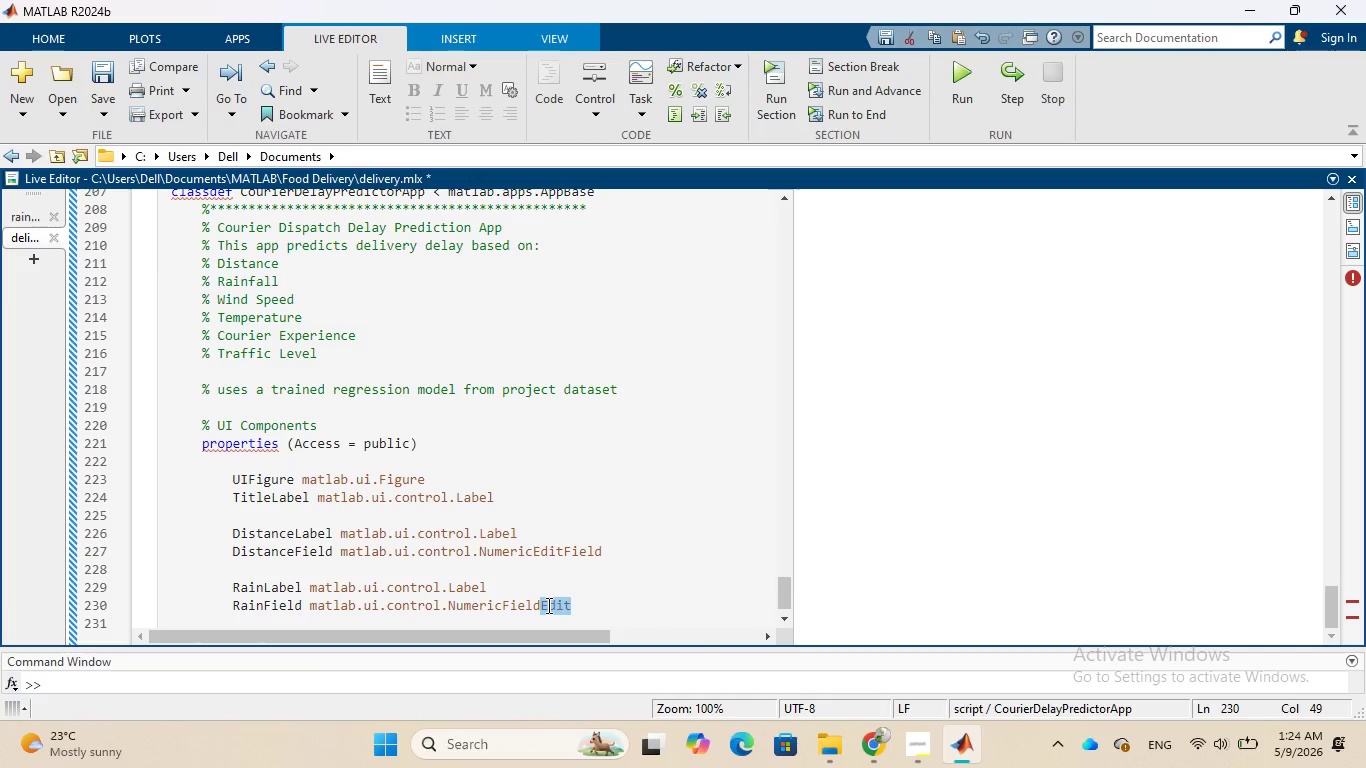 
right_click([547, 605])
 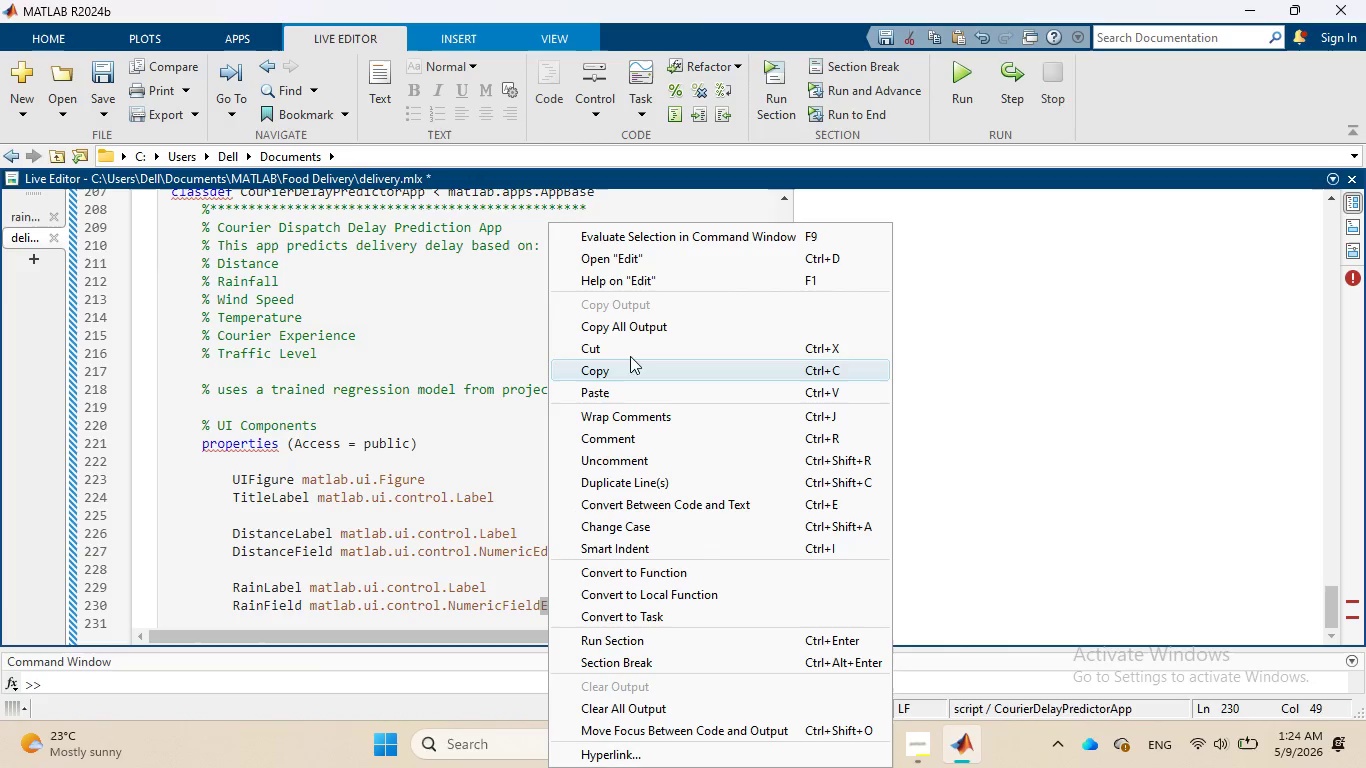 
left_click([631, 350])
 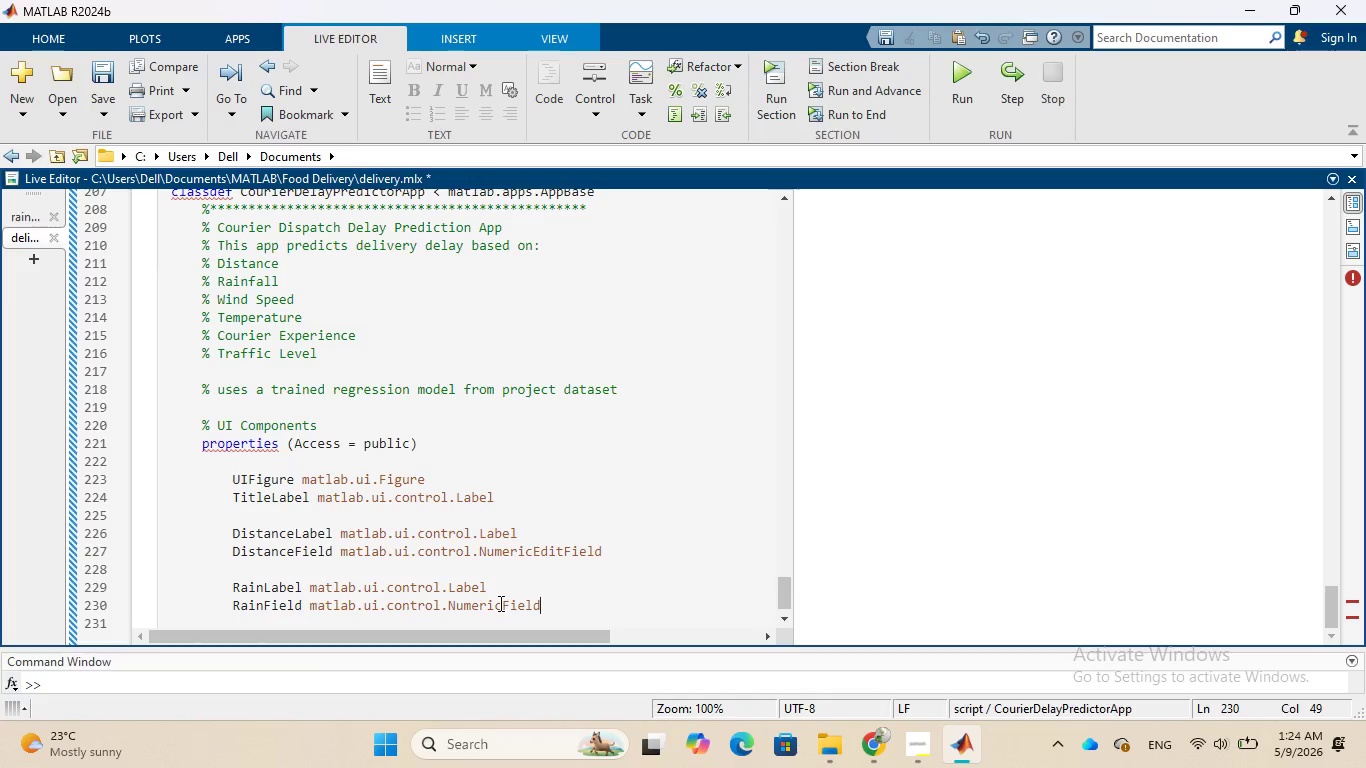 
left_click([500, 603])
 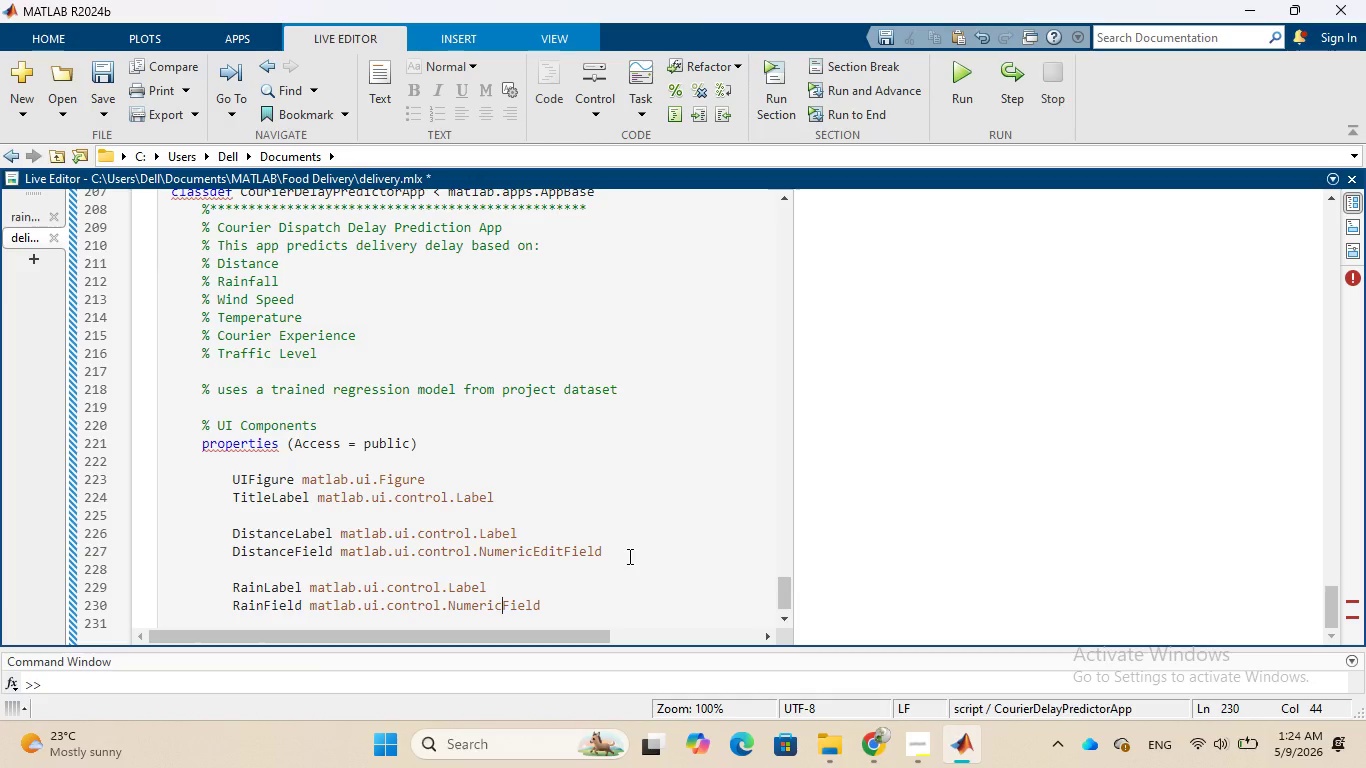 
key(Control+V)
 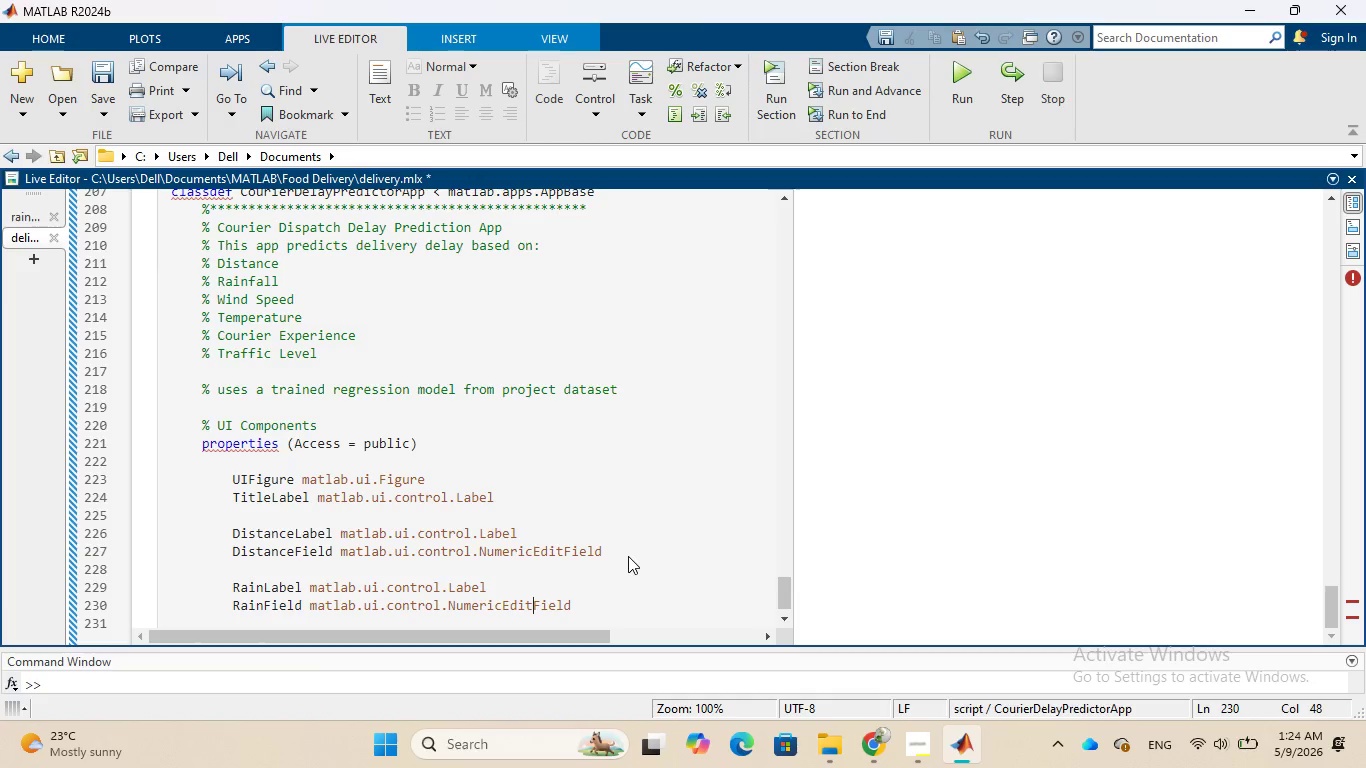 
wait(10.09)
 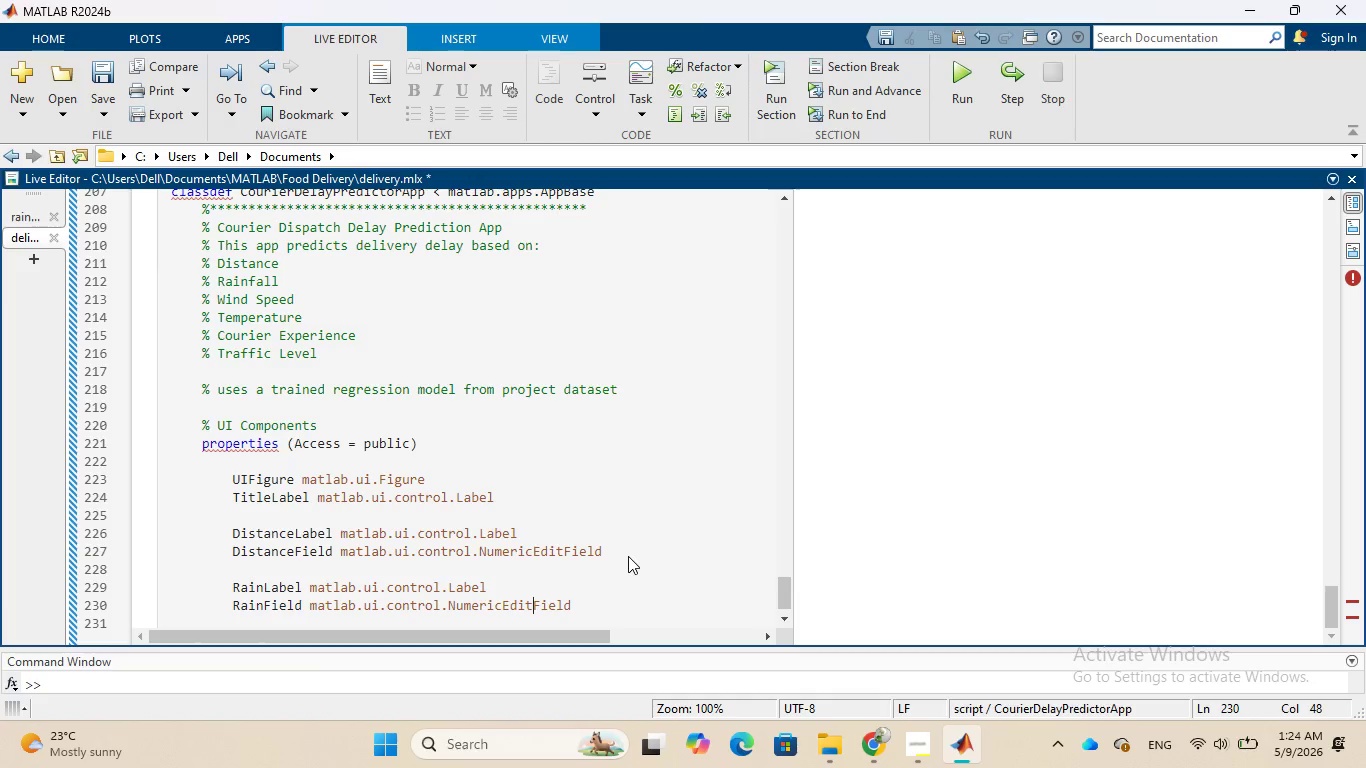 
left_click([599, 594])
 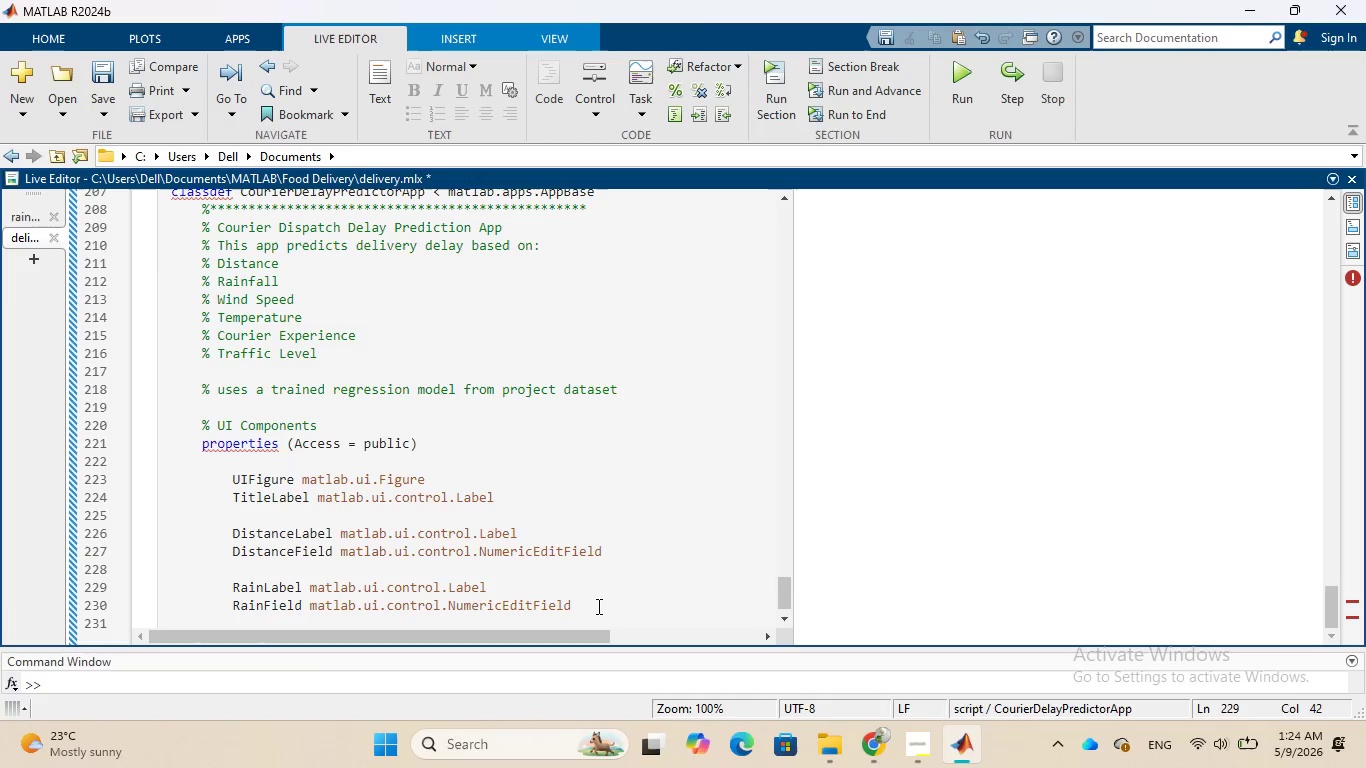 
left_click([597, 606])
 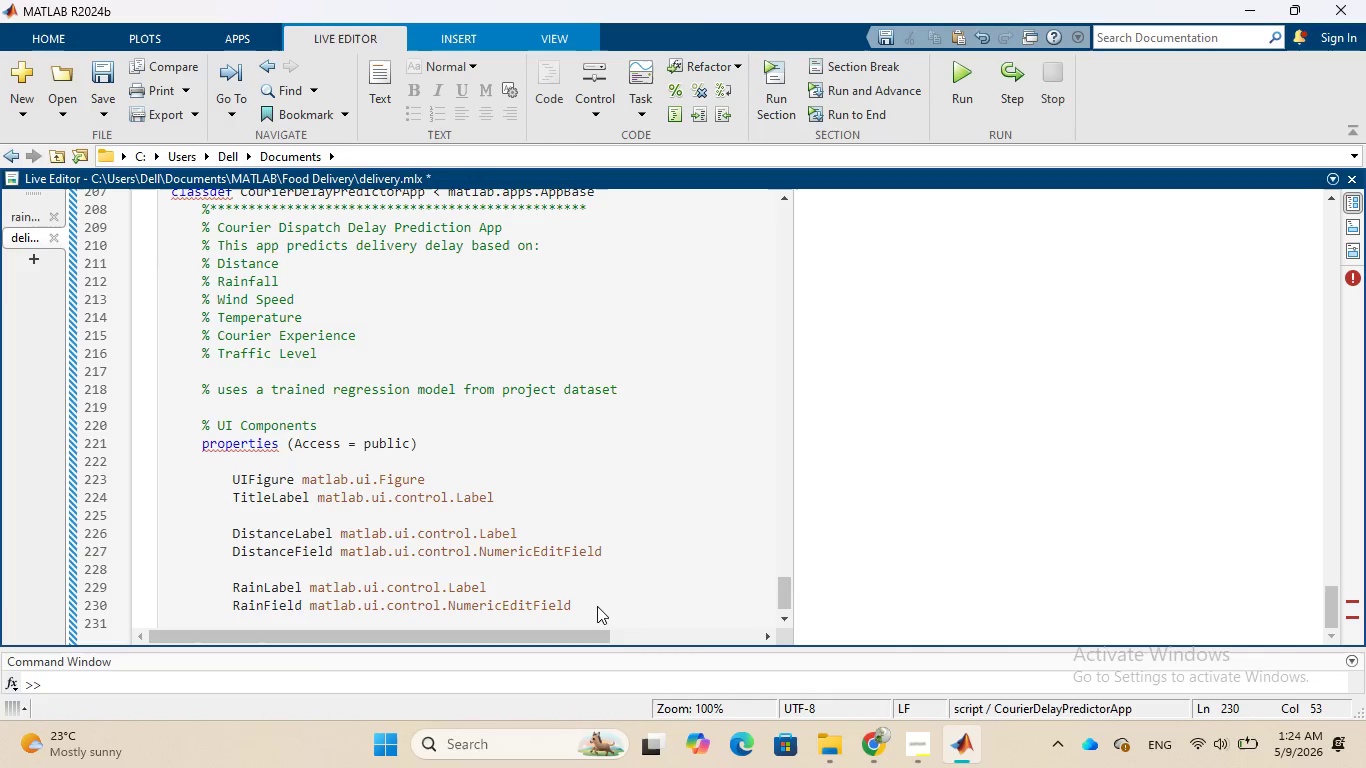 
key(Enter)
 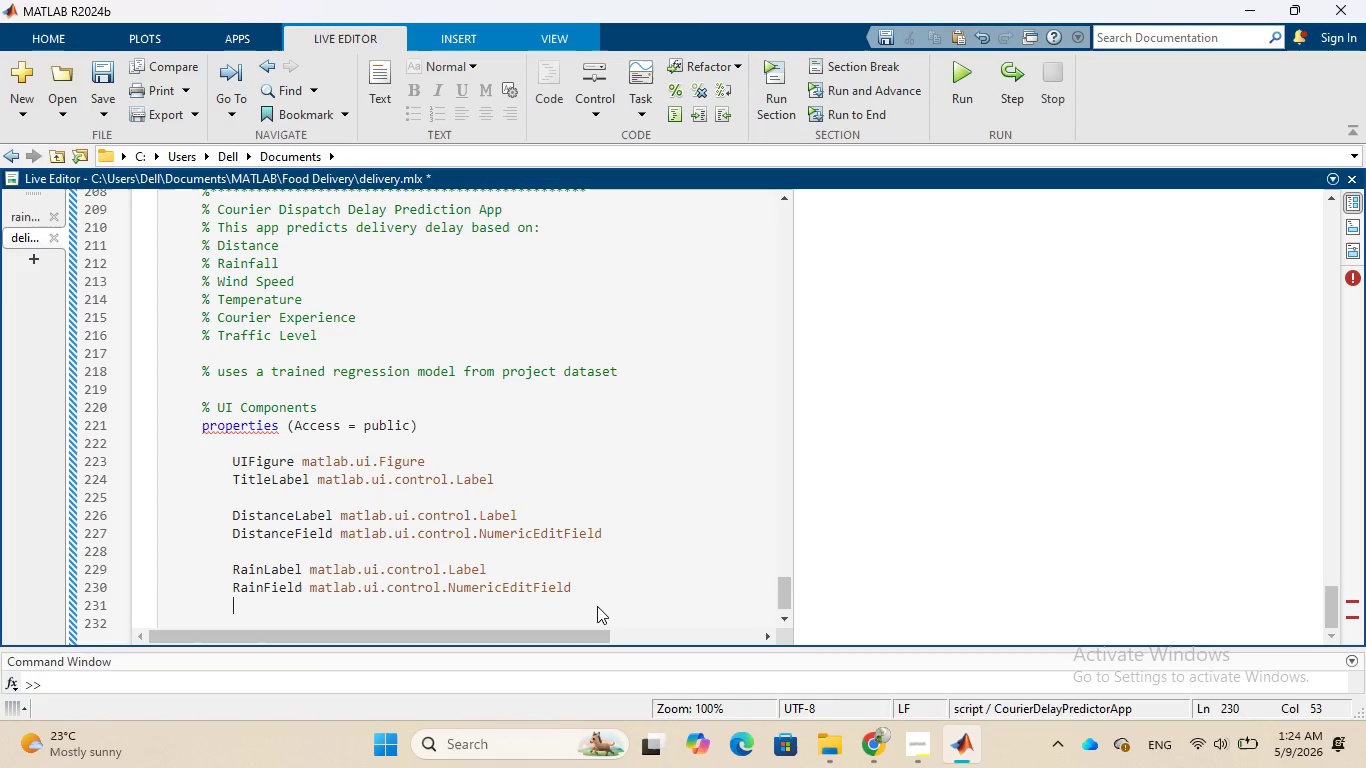 
wait(7.06)
 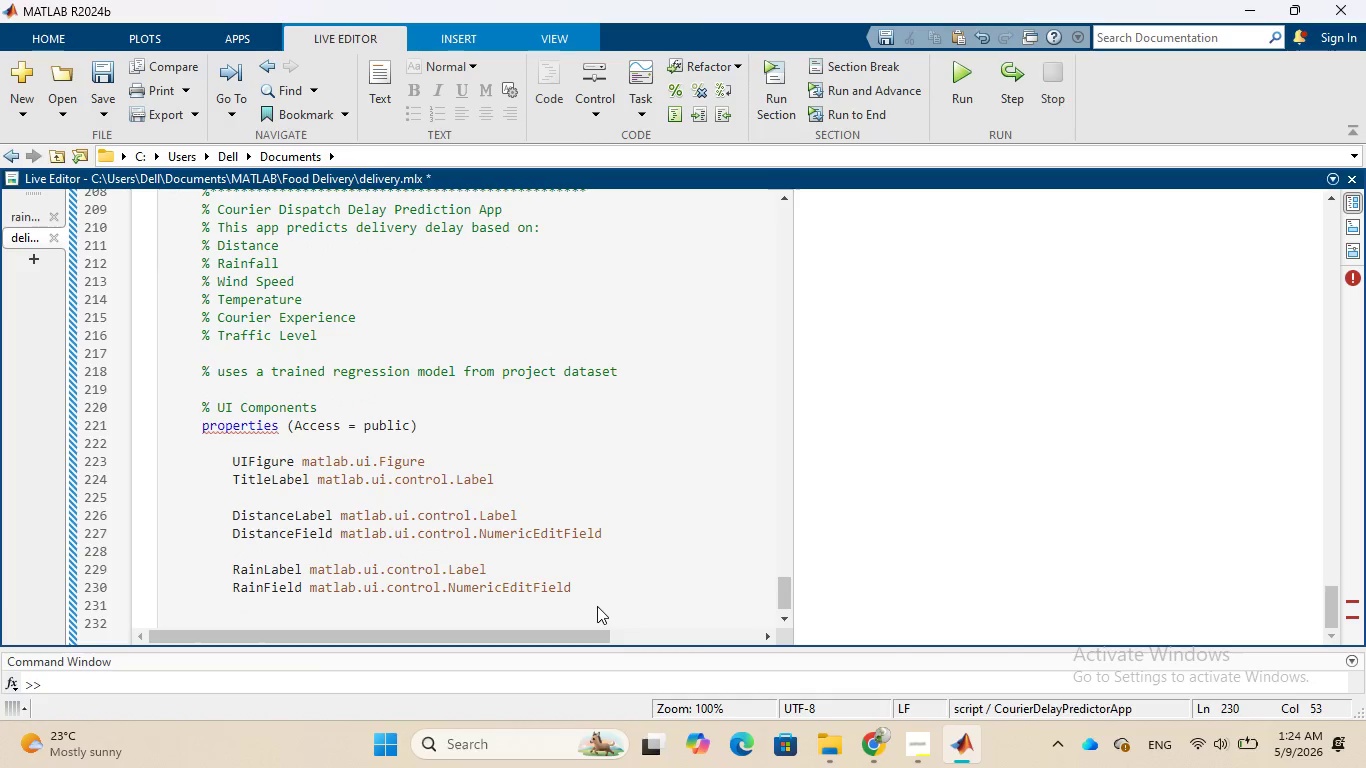 
key(Enter)
 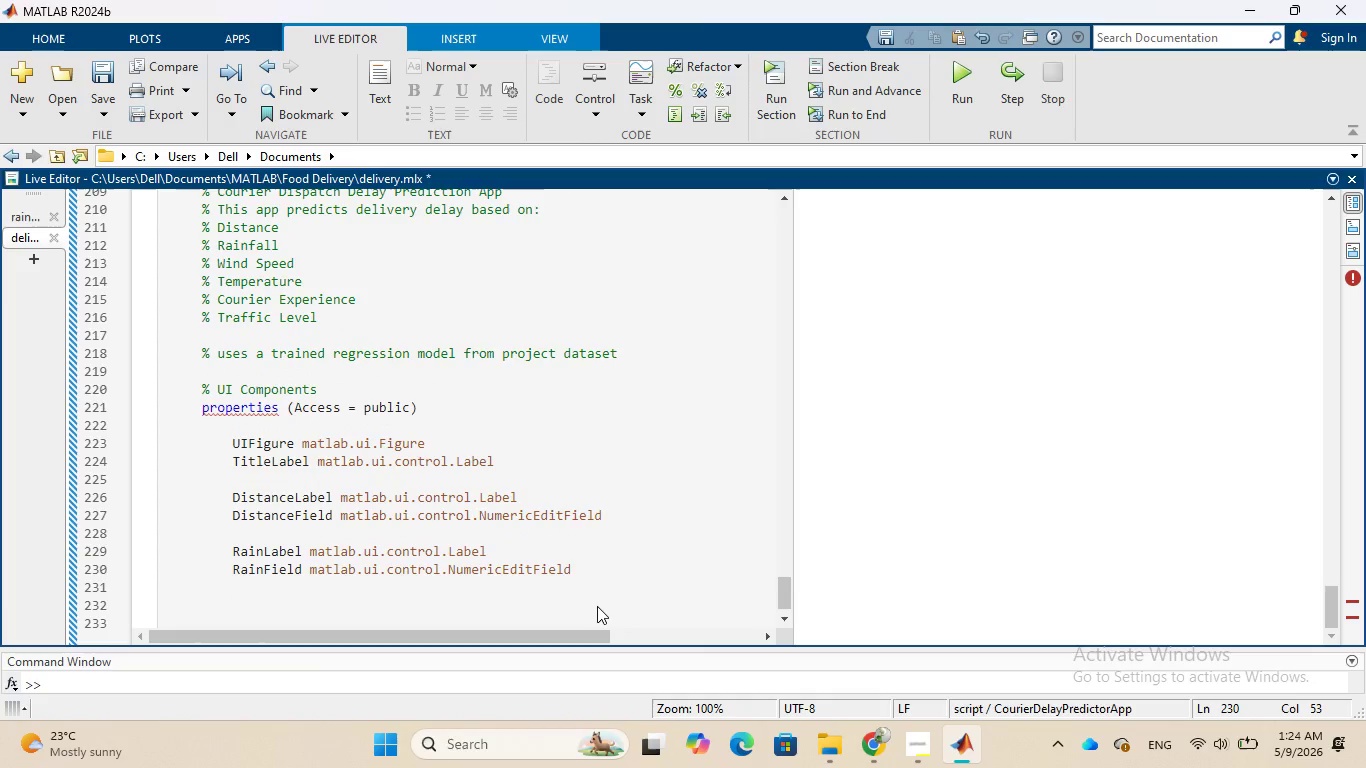 
type(WindLabel)
 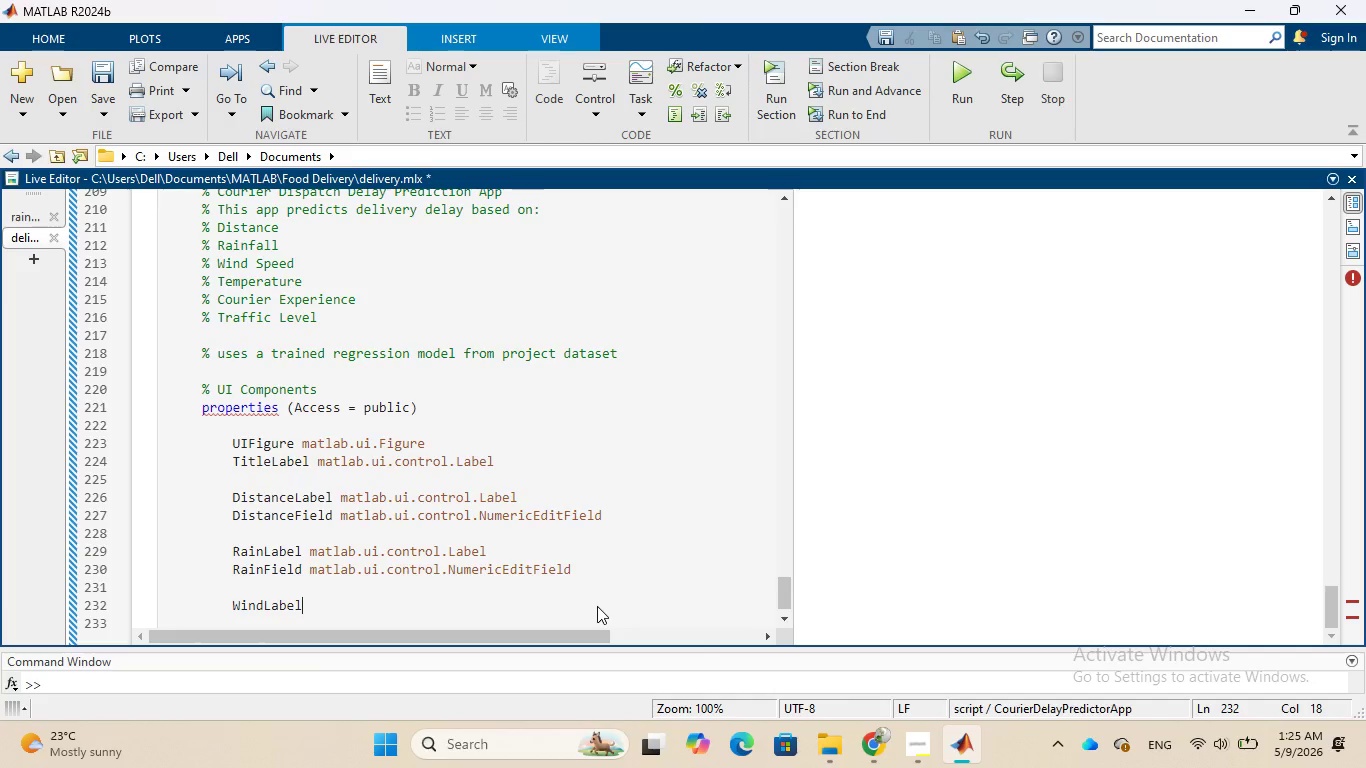 
type( matlab)
 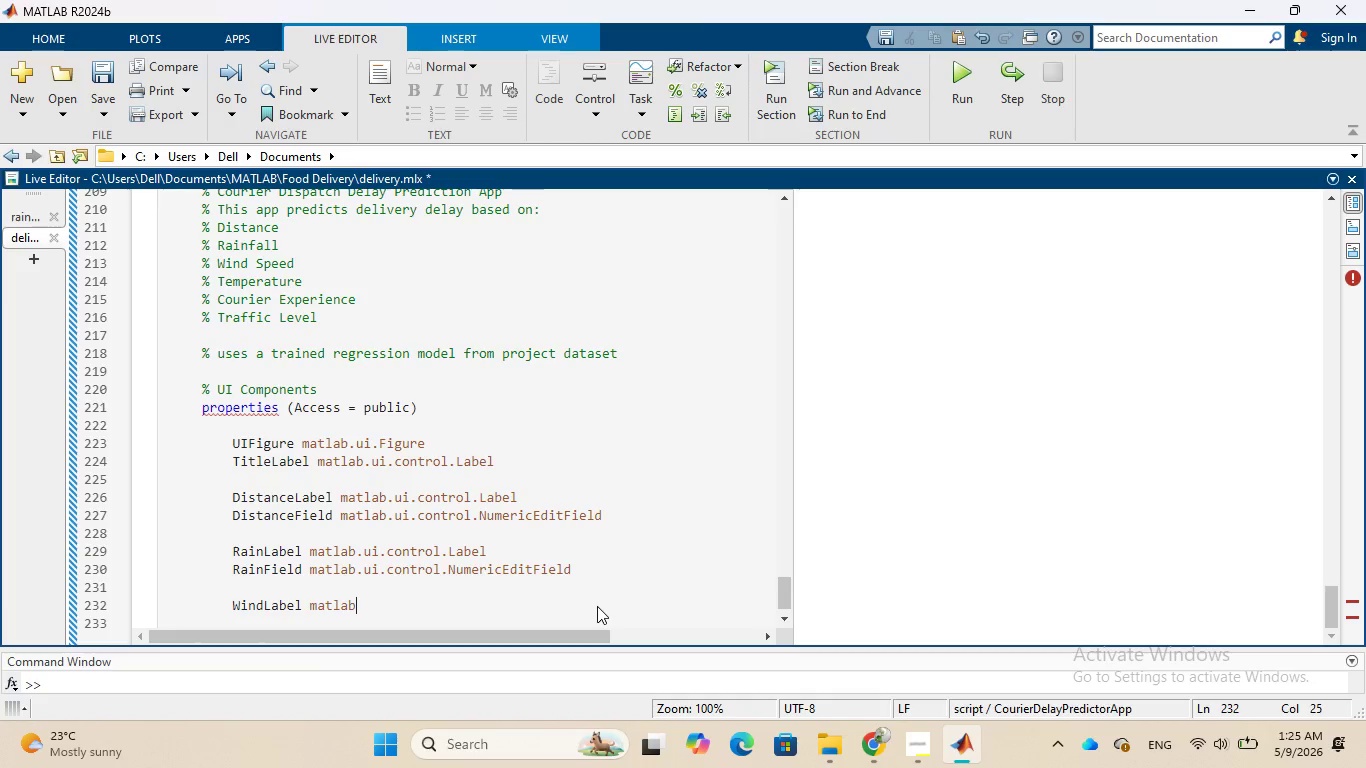 
type(.ui)
 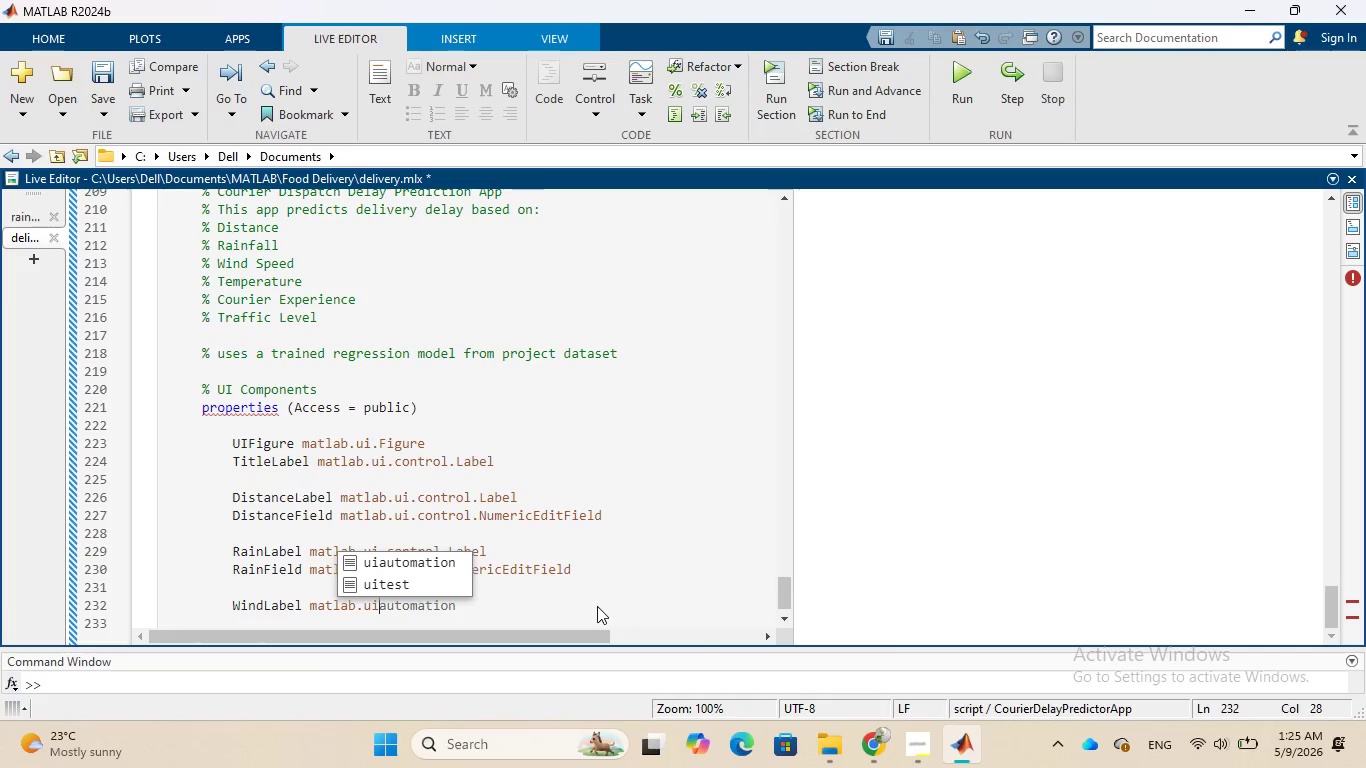 
type(.control.Label)
 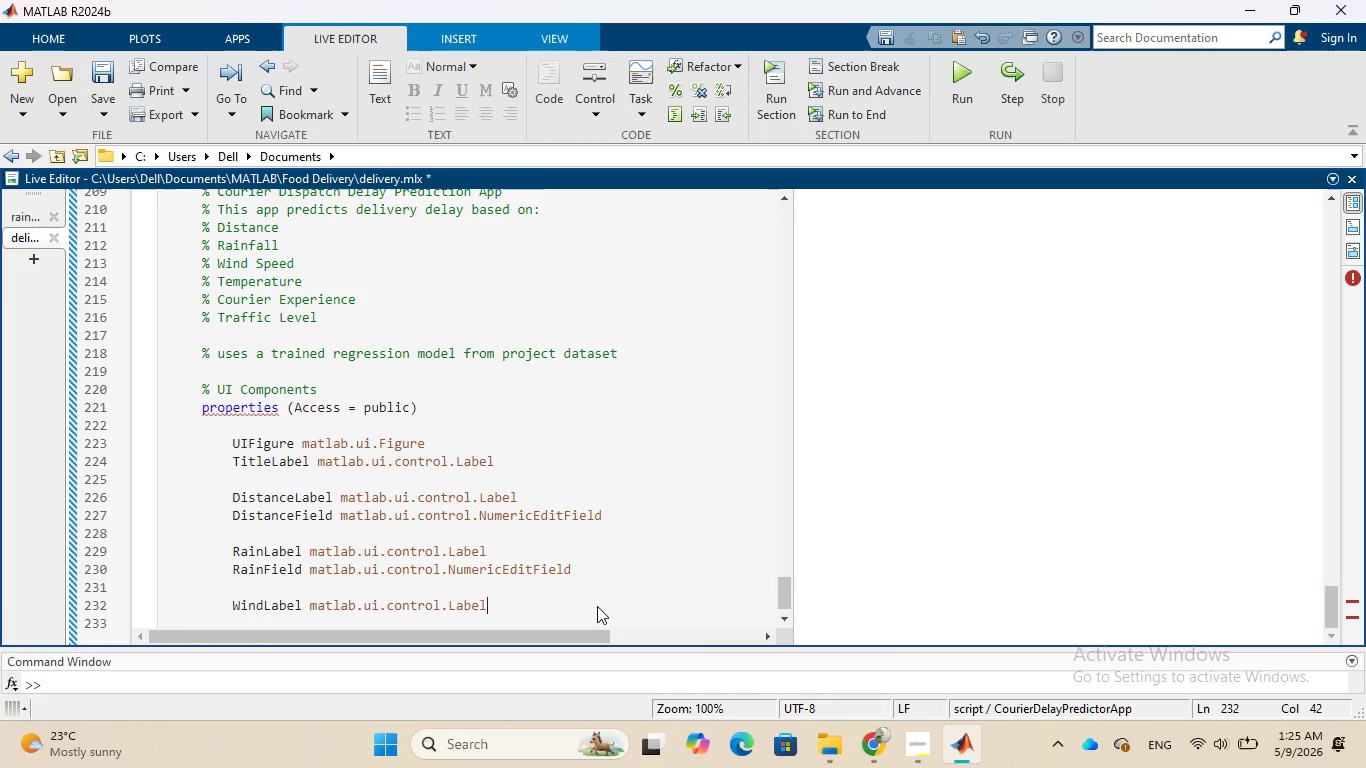 
key(Enter)
 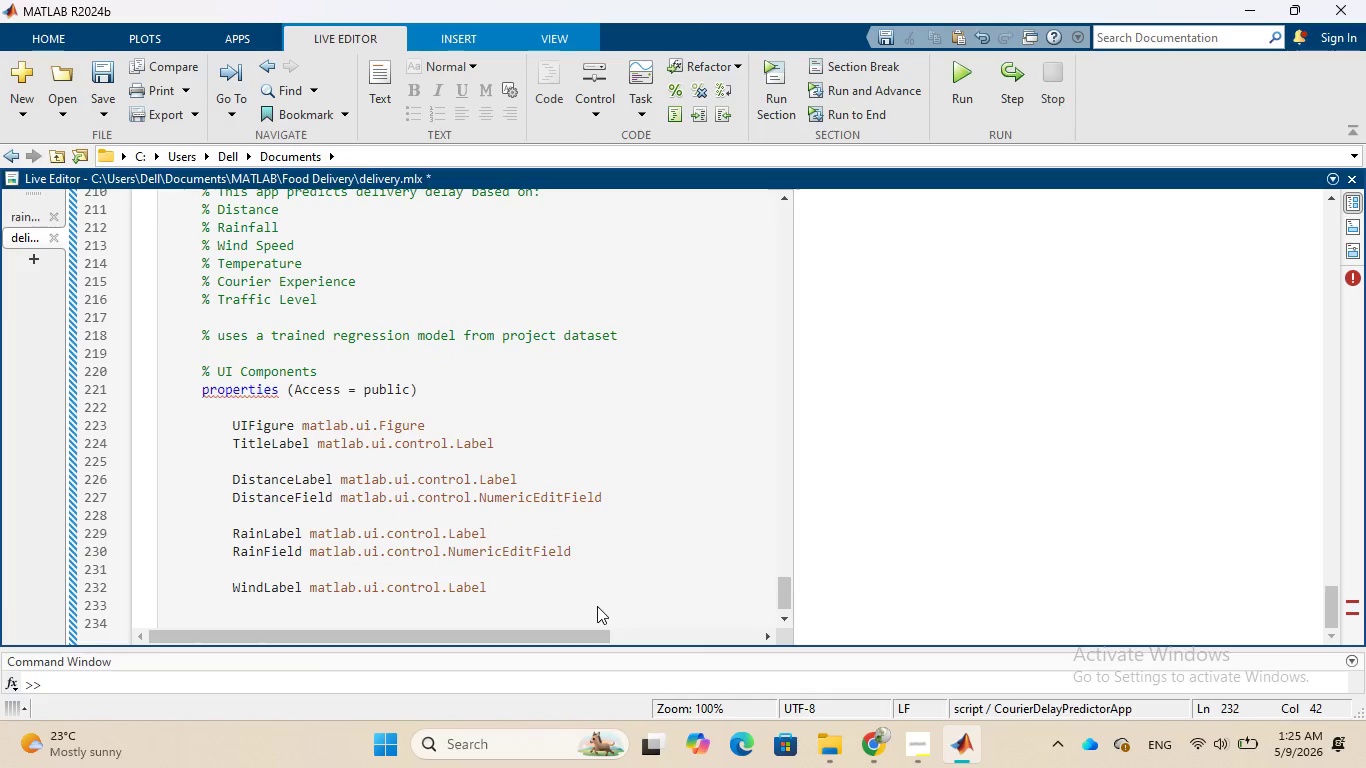 
type(Wind)
 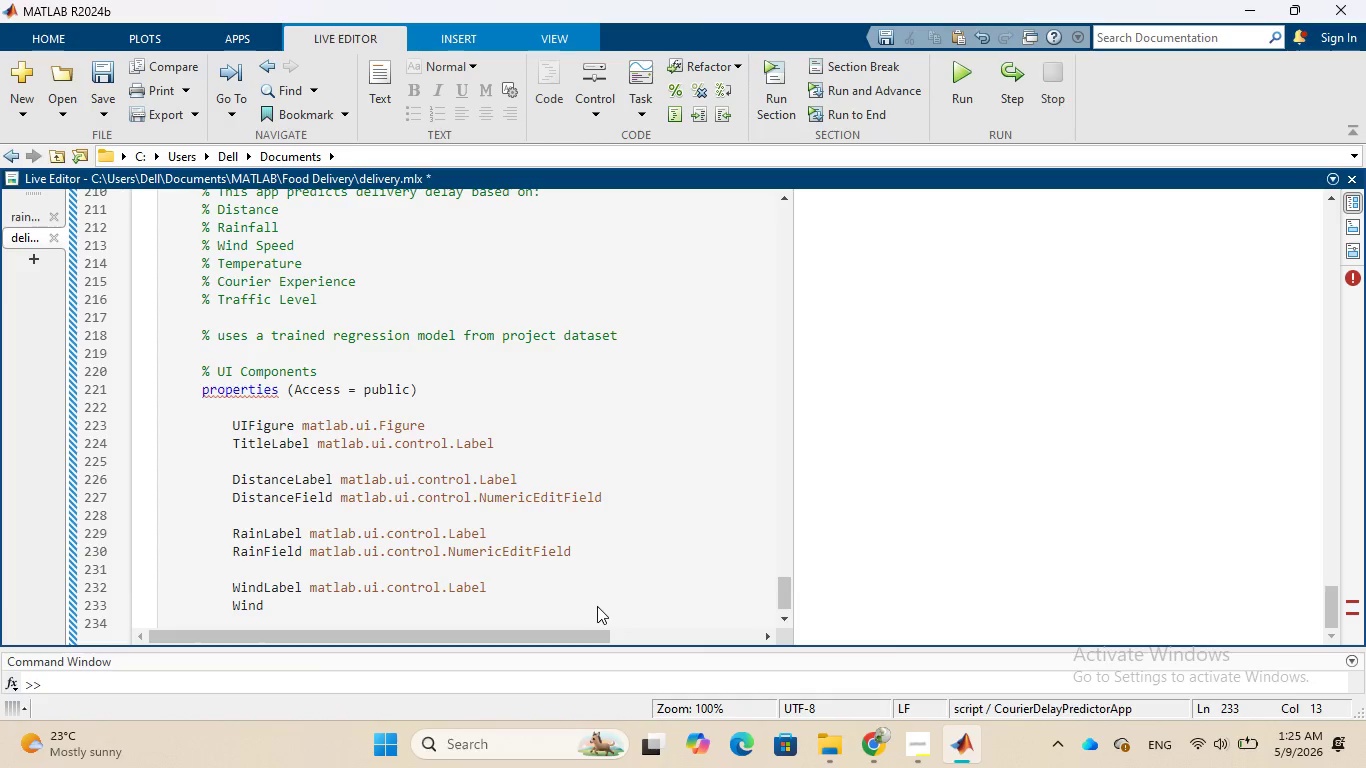 
type(Fe)
key(Backspace)
type(ield)
 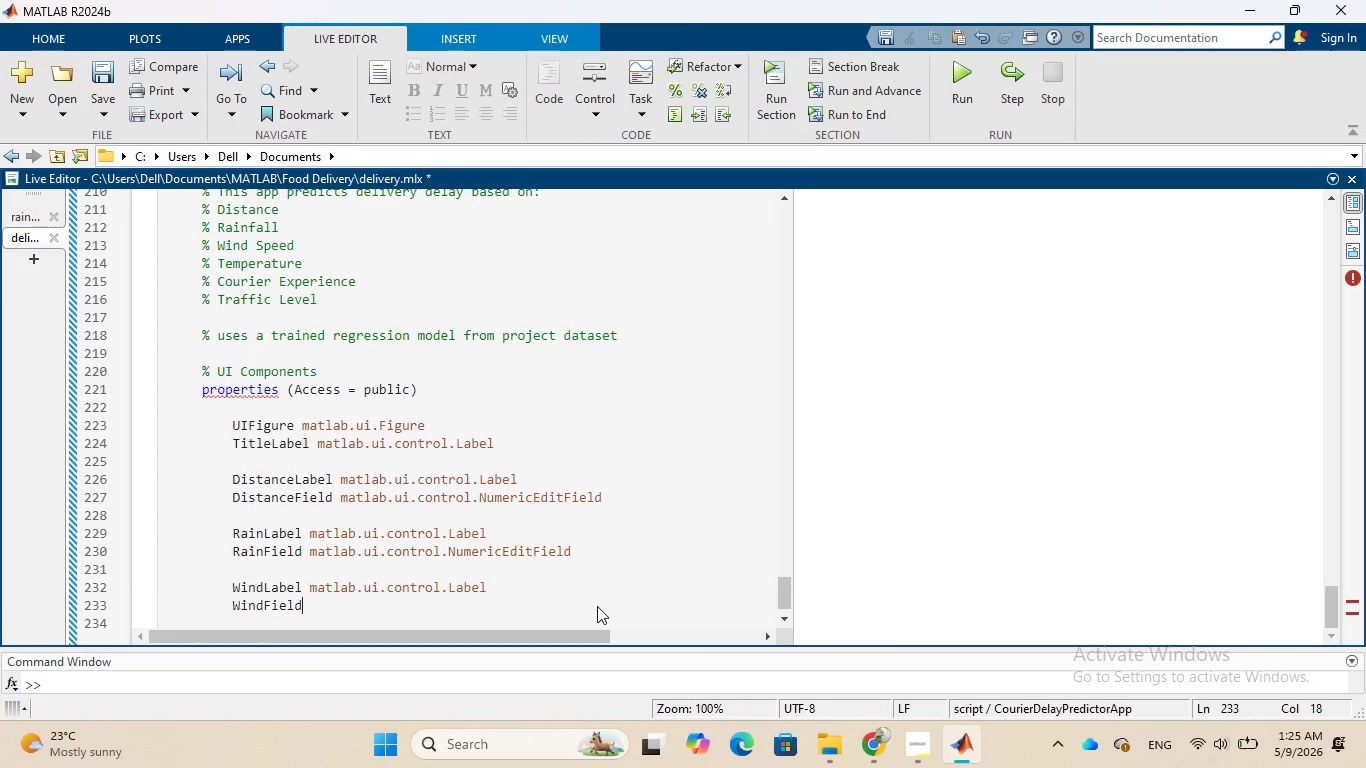 
type( matlab)
 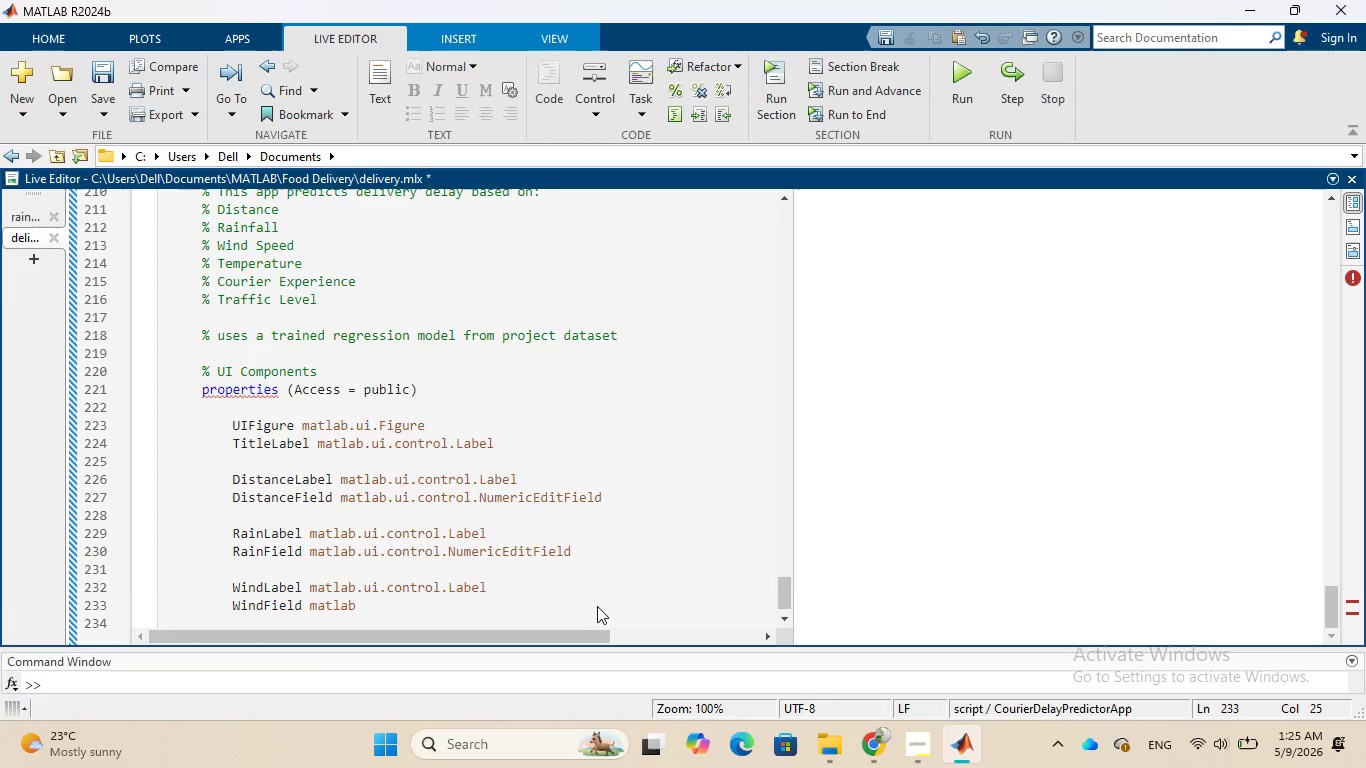 
key(Period)
 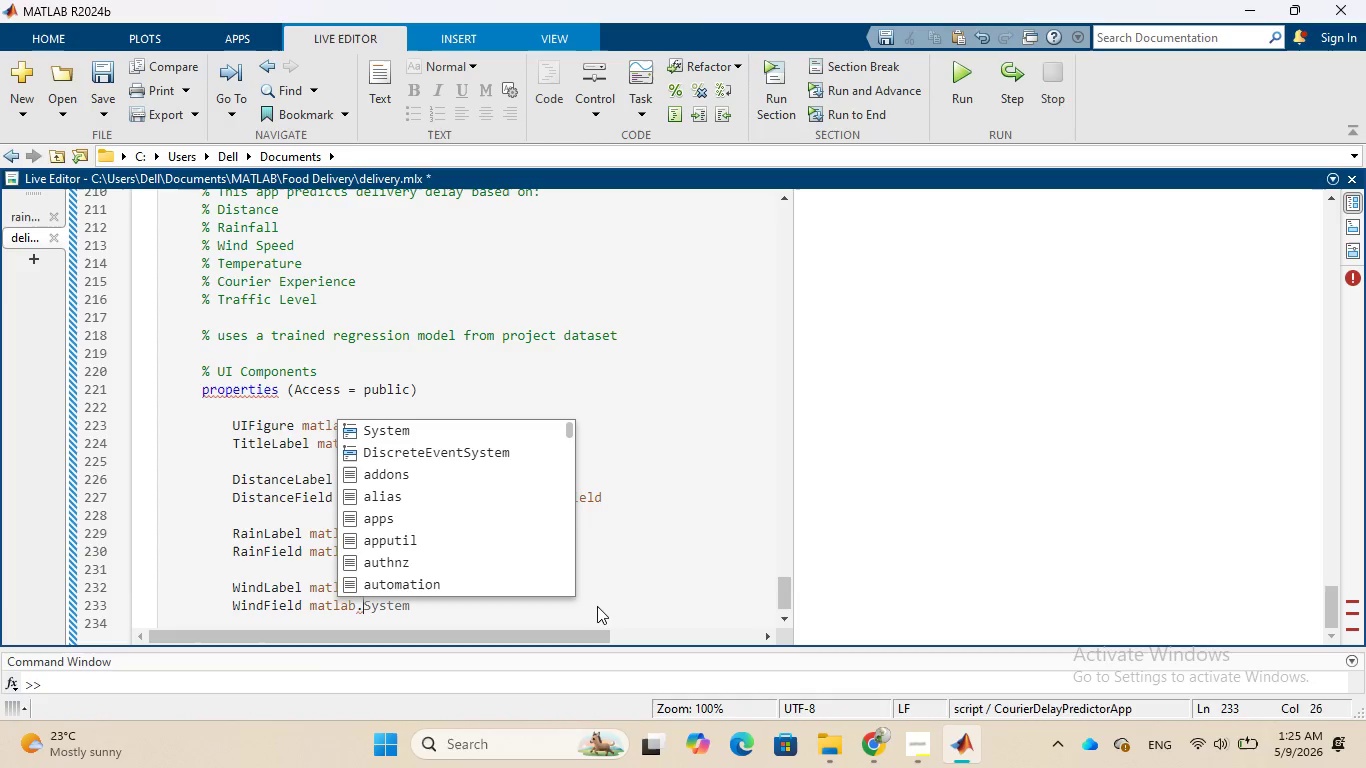 
wait(5.55)
 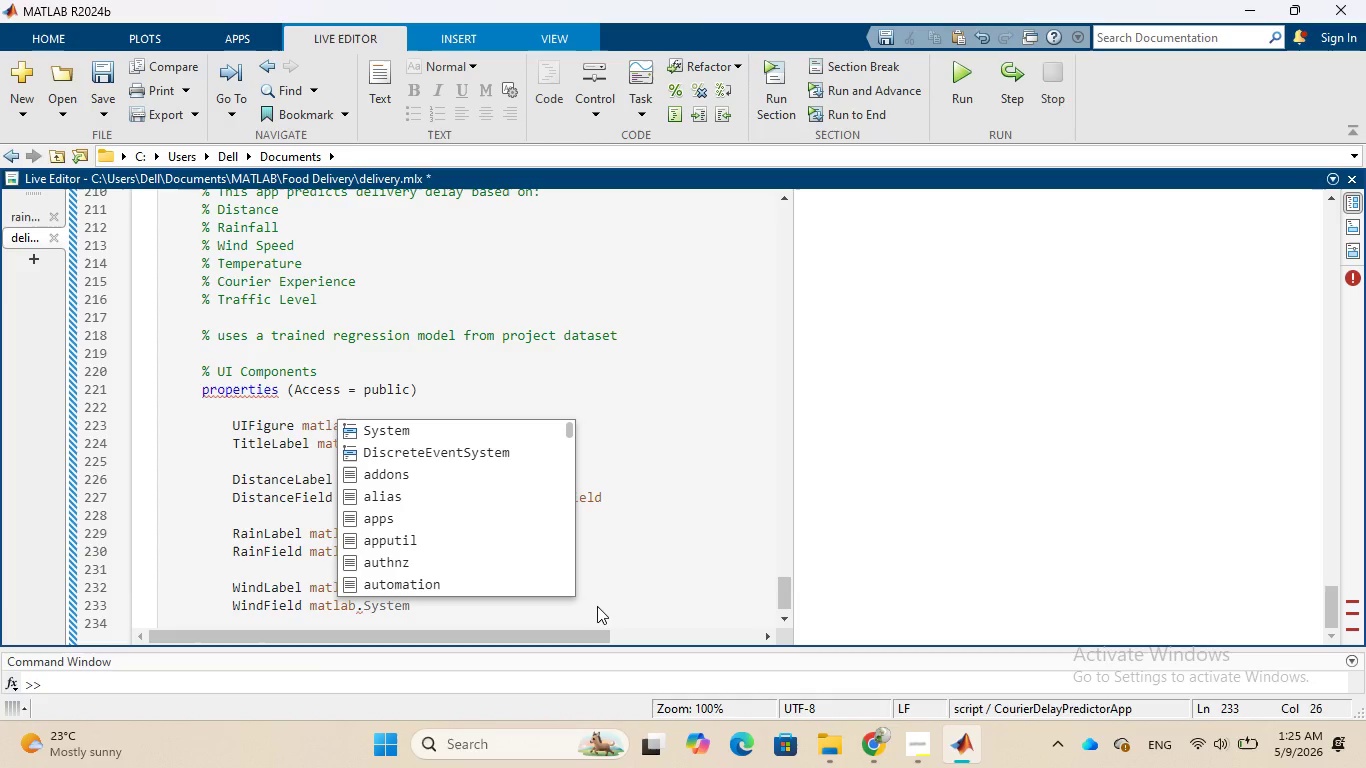 
type(ui)
 